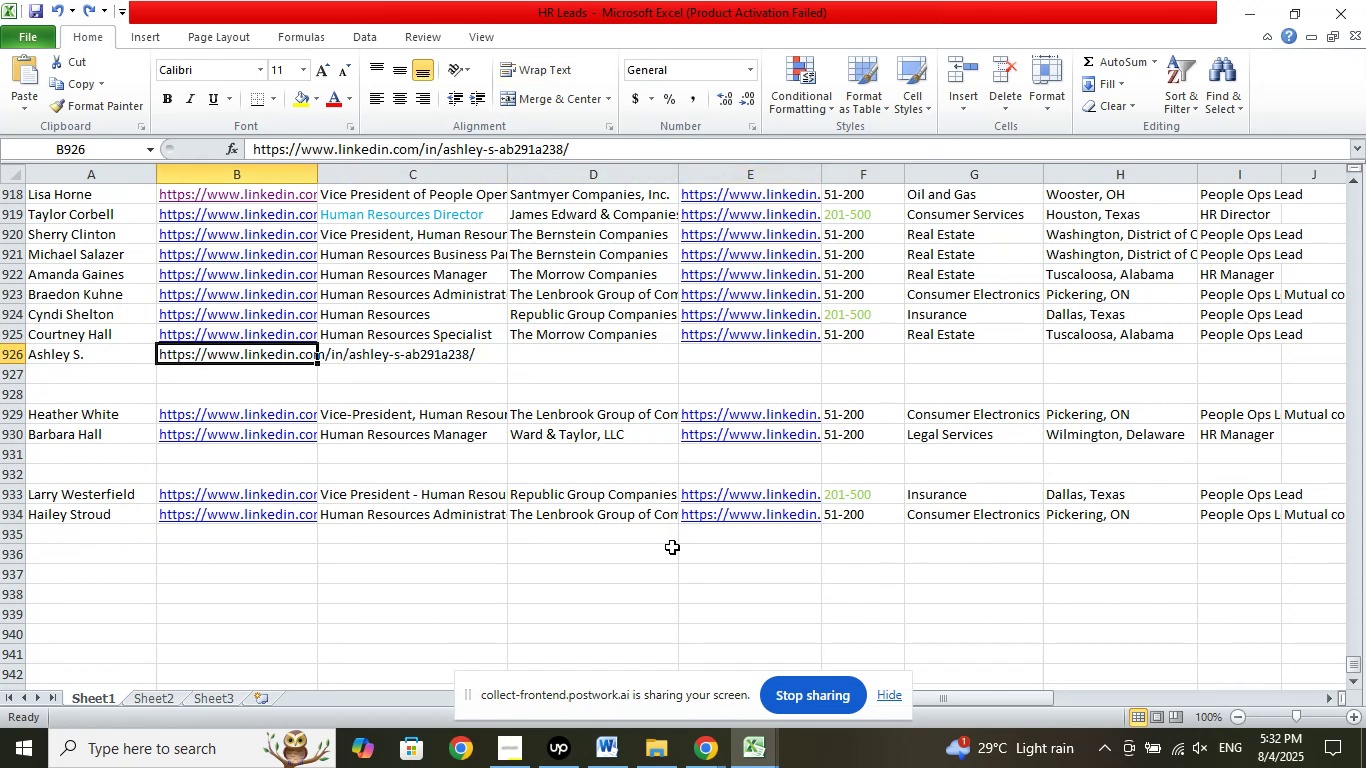 
key(Control+Z)
 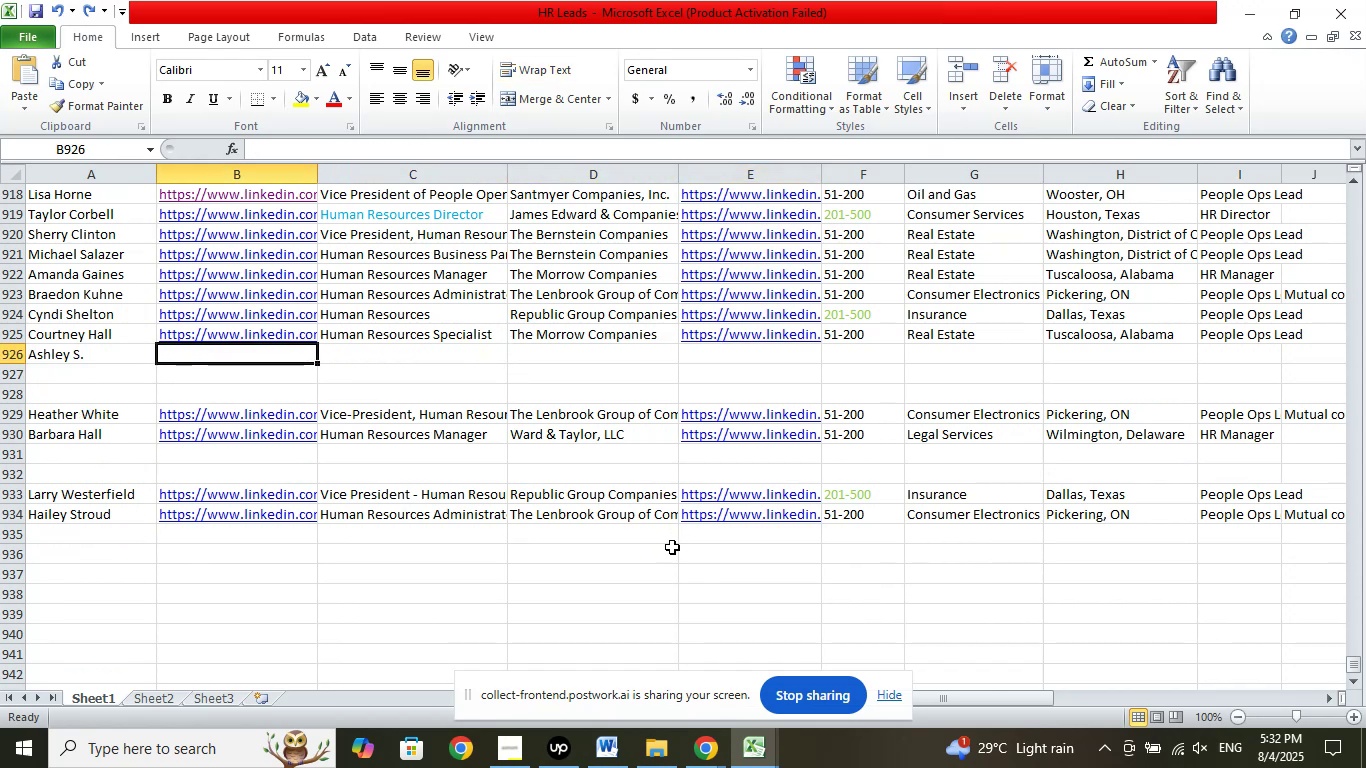 
key(Control+Z)
 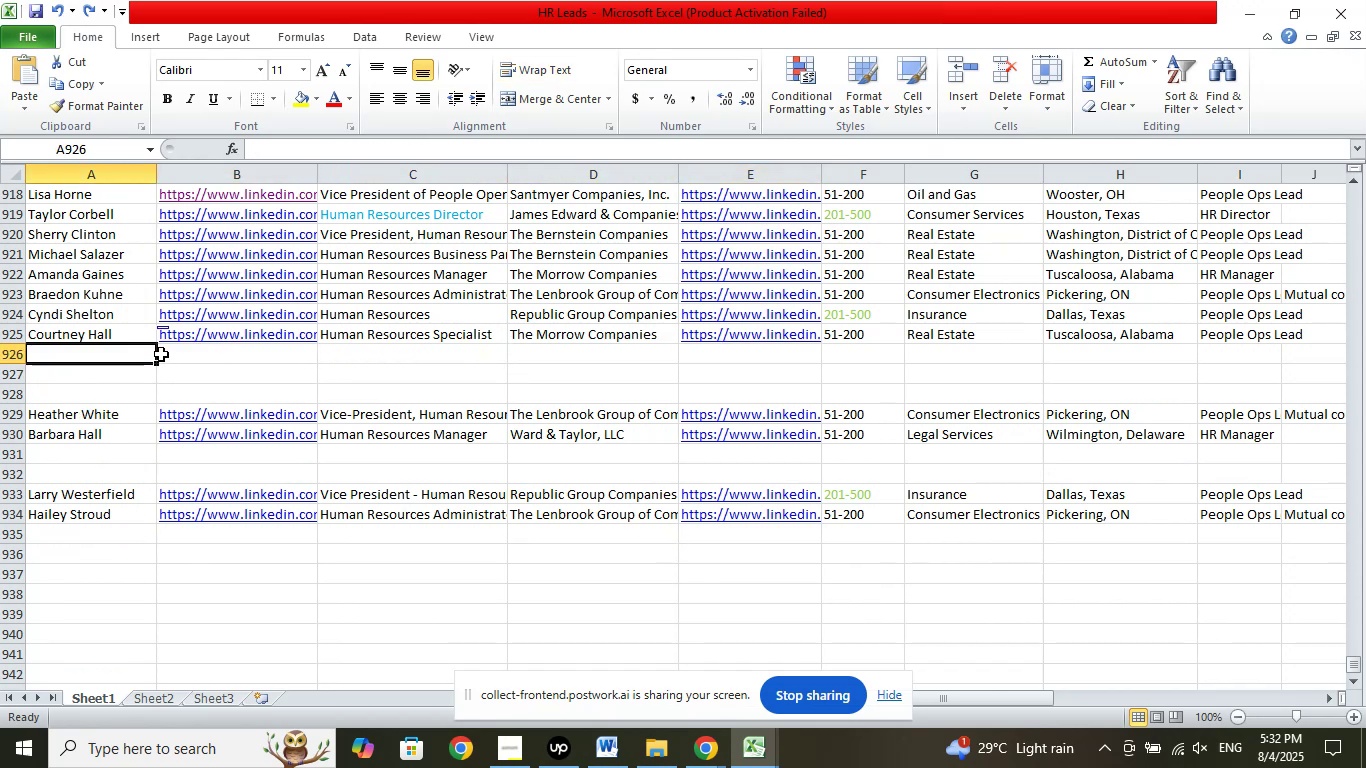 
left_click([187, 386])
 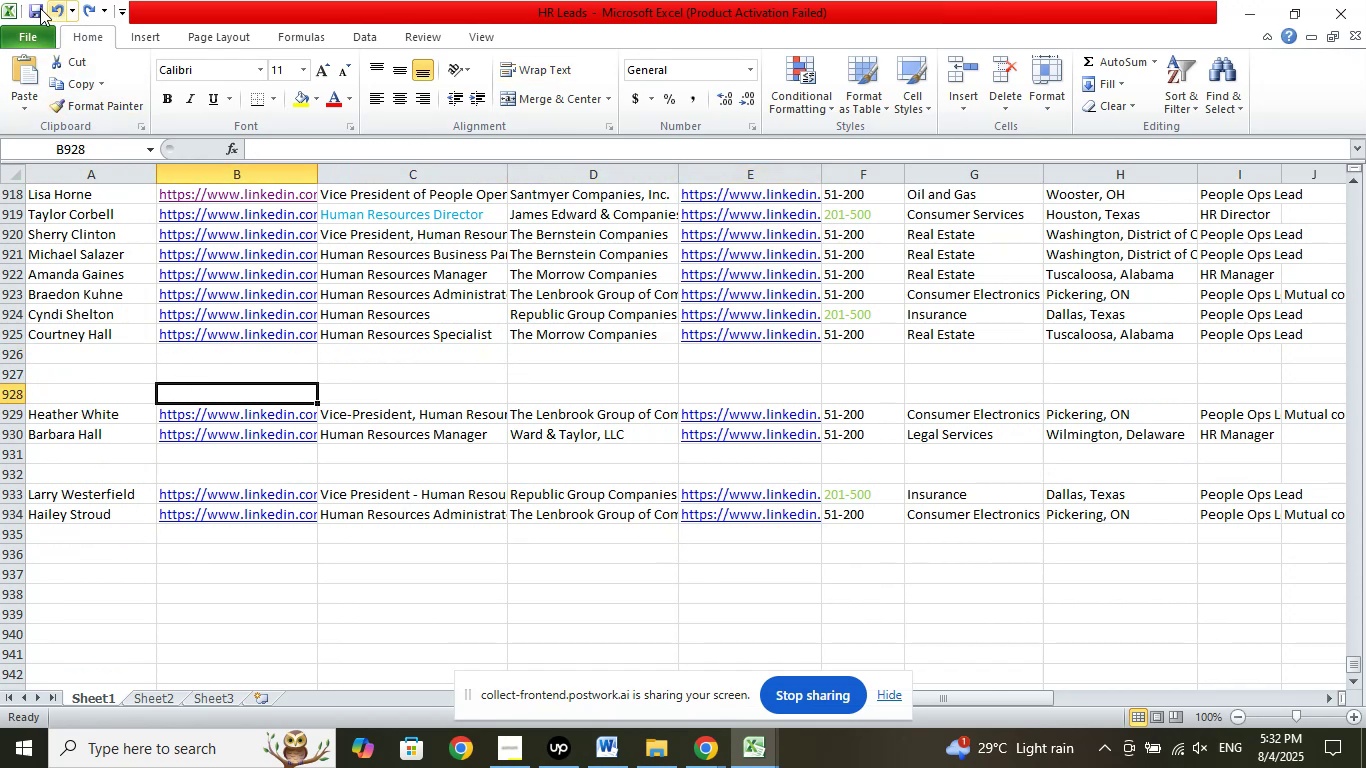 
left_click([39, 8])
 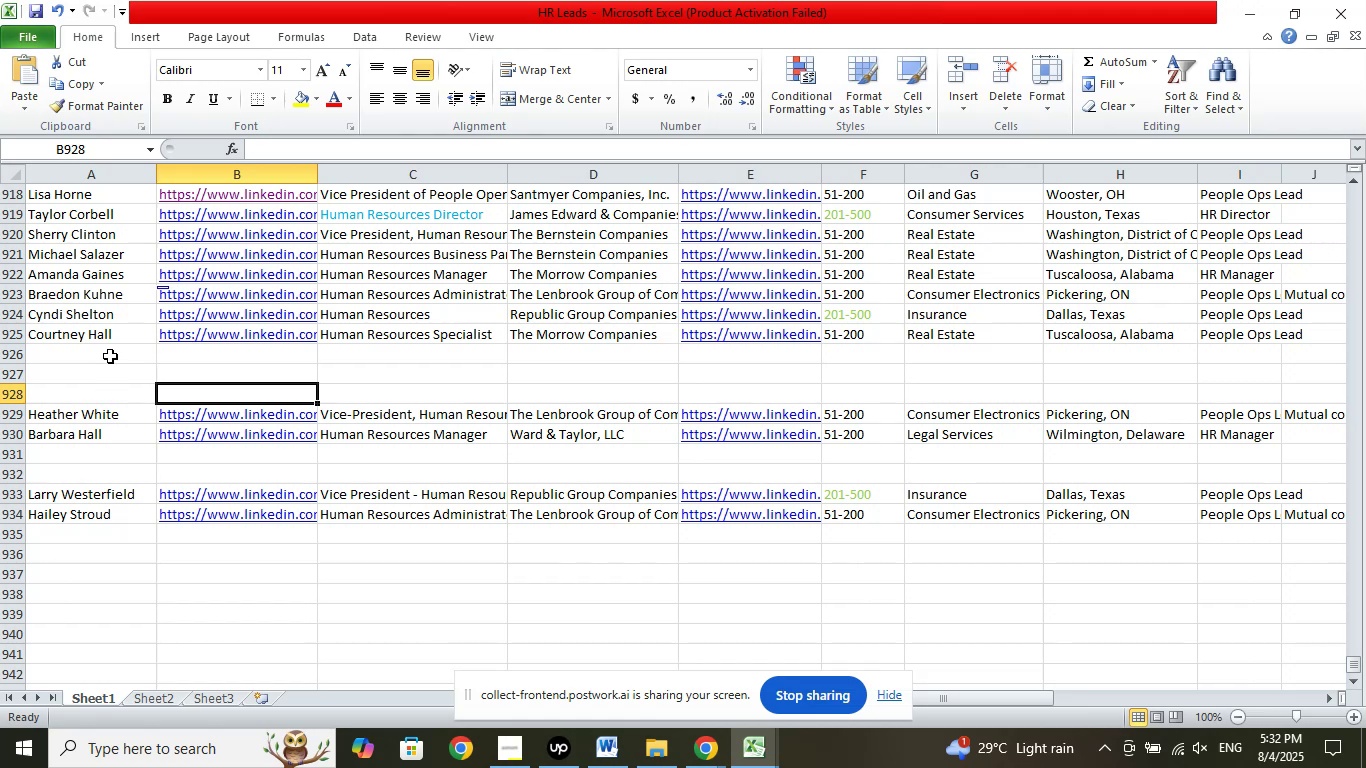 
left_click([110, 348])
 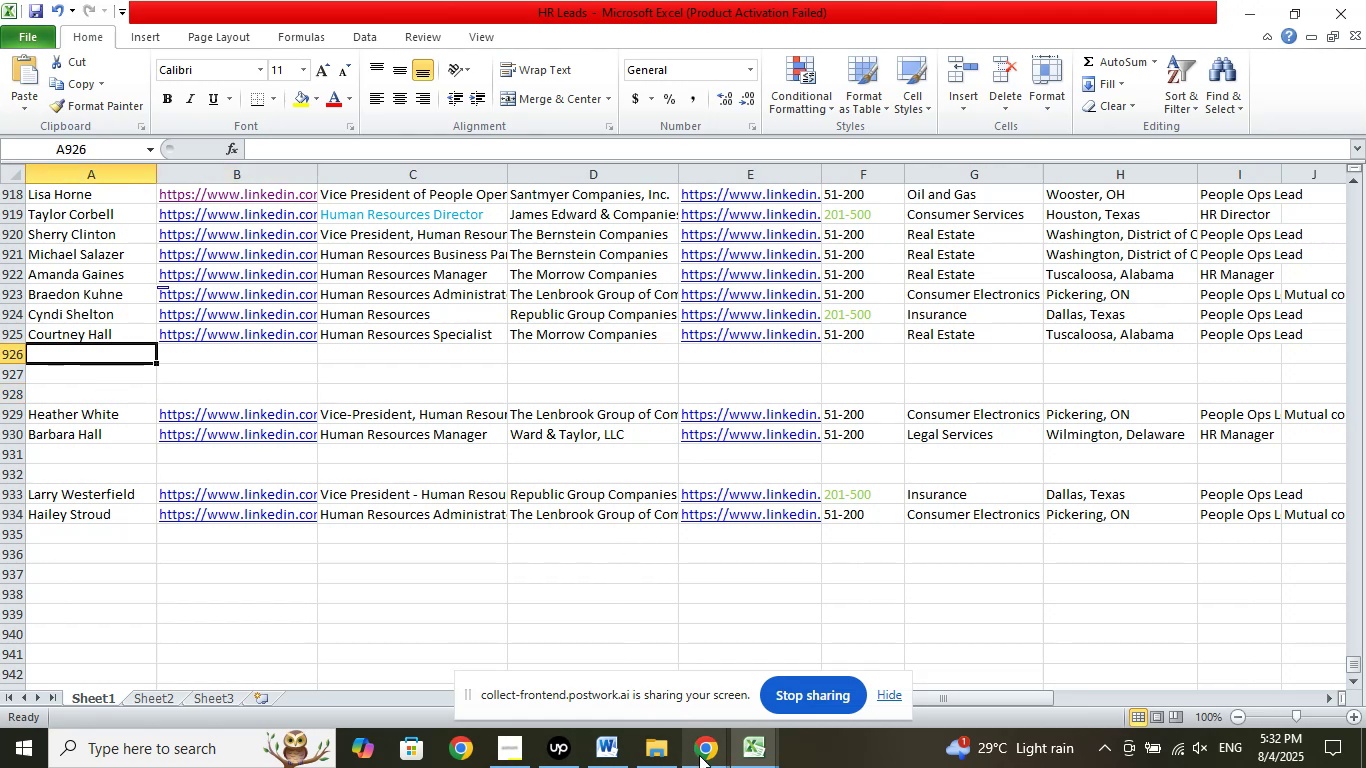 
double_click([638, 704])
 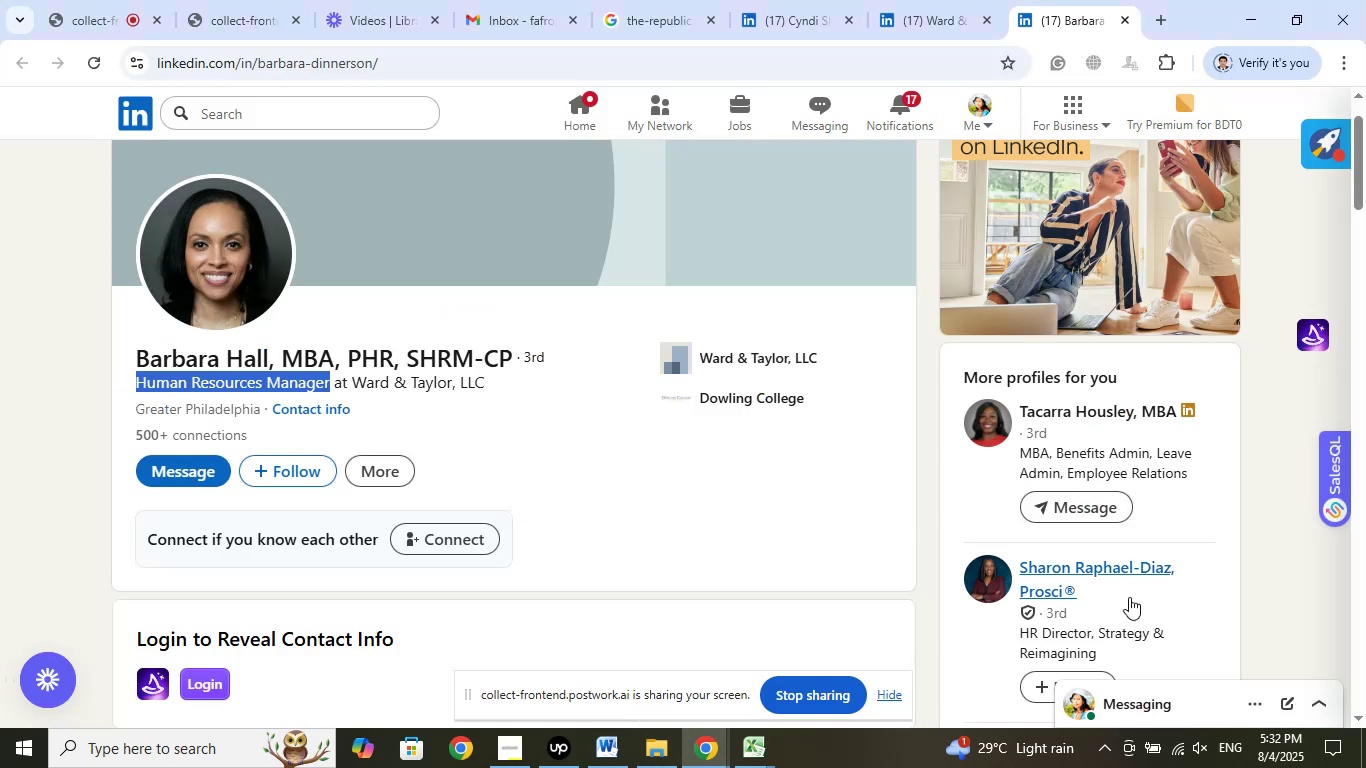 
scroll: coordinate [1193, 543], scroll_direction: down, amount: 7.0
 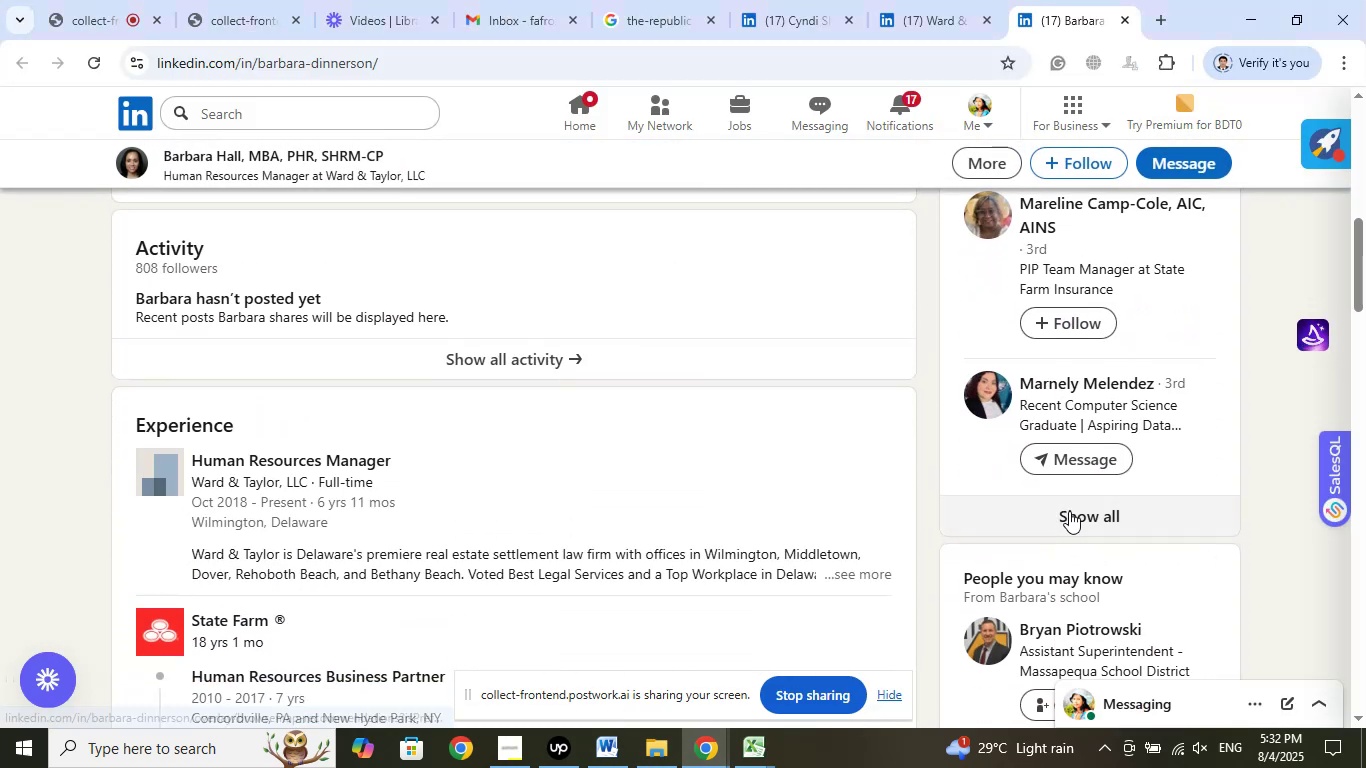 
left_click([1092, 513])
 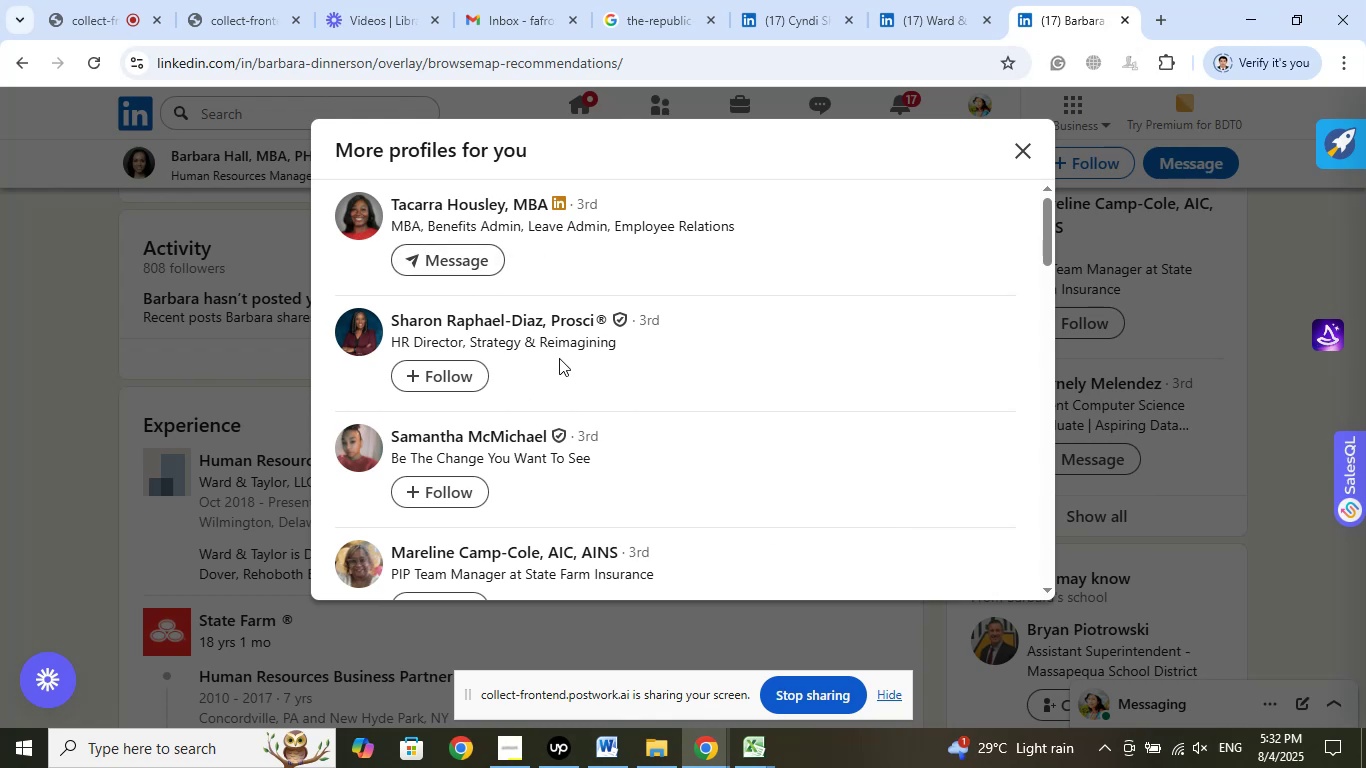 
wait(7.18)
 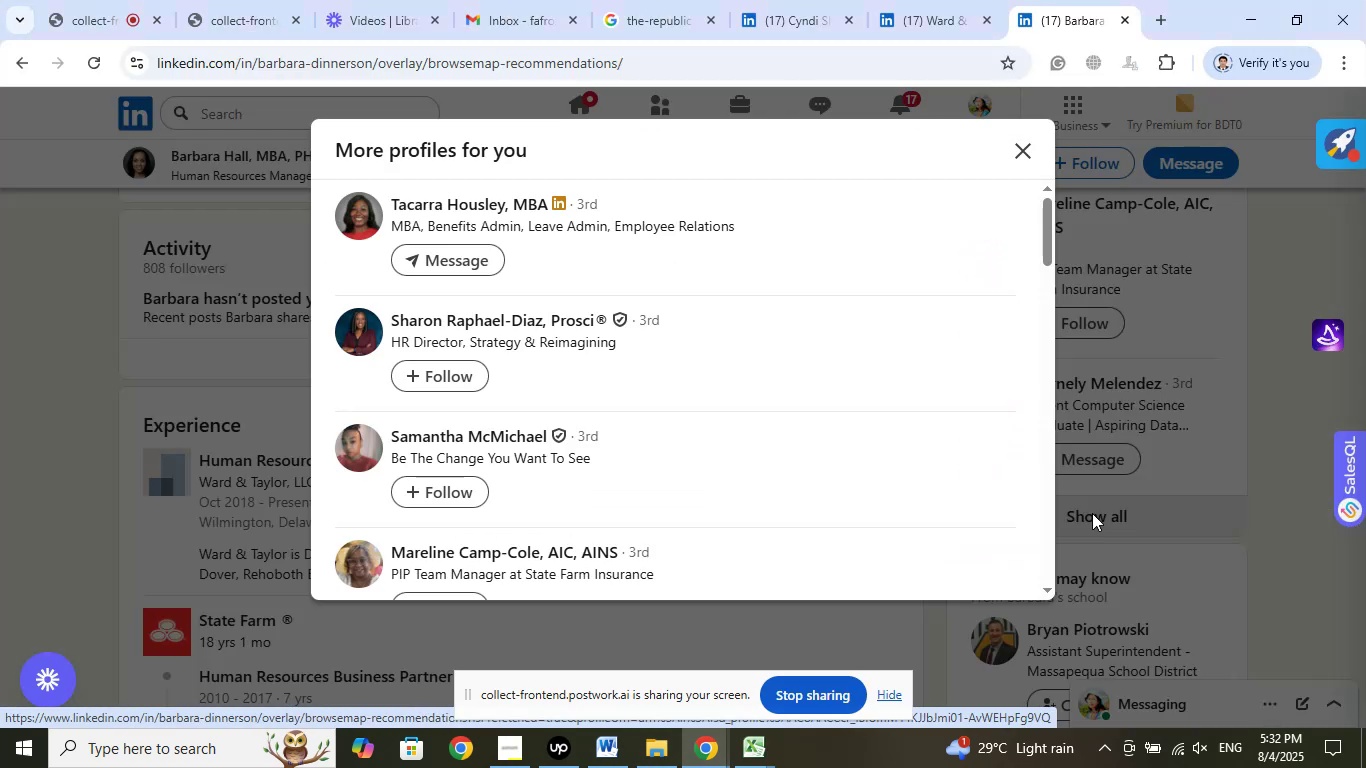 
right_click([493, 322])
 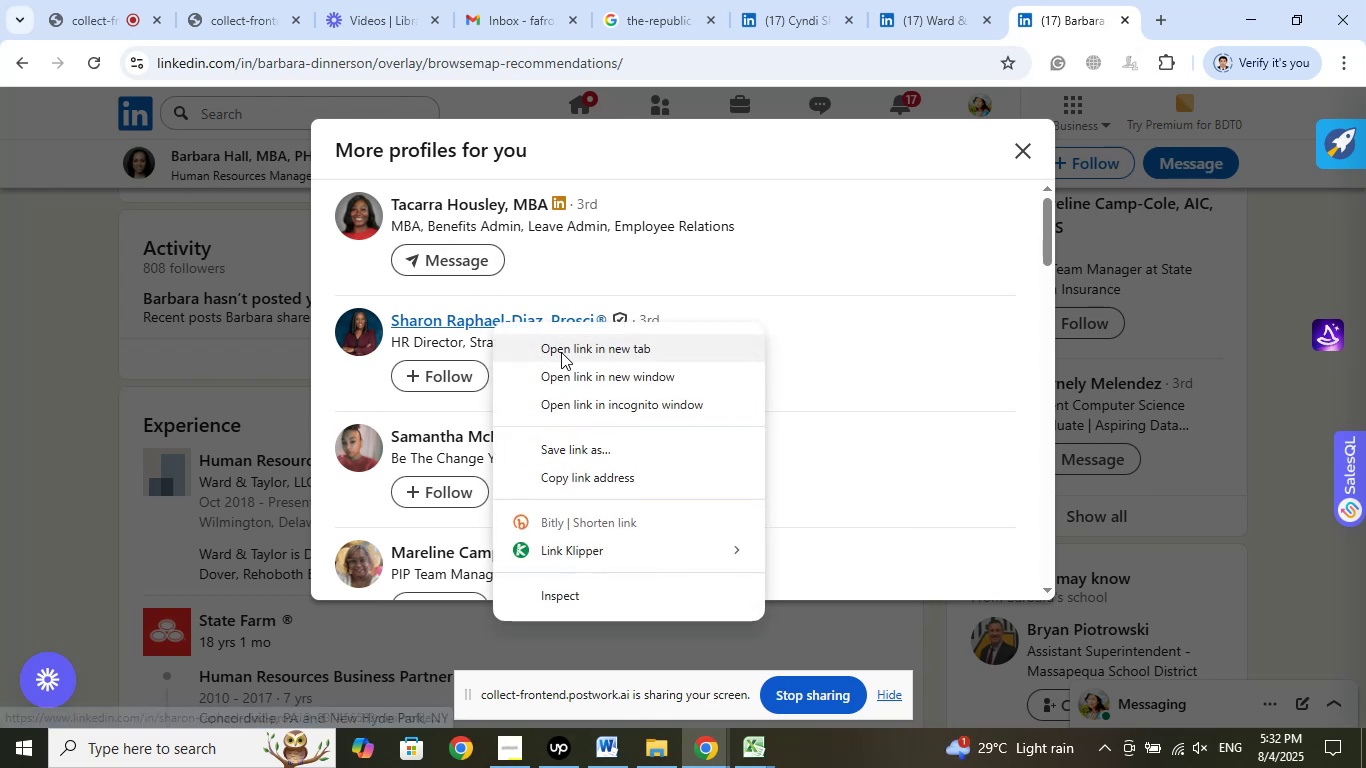 
left_click([562, 352])
 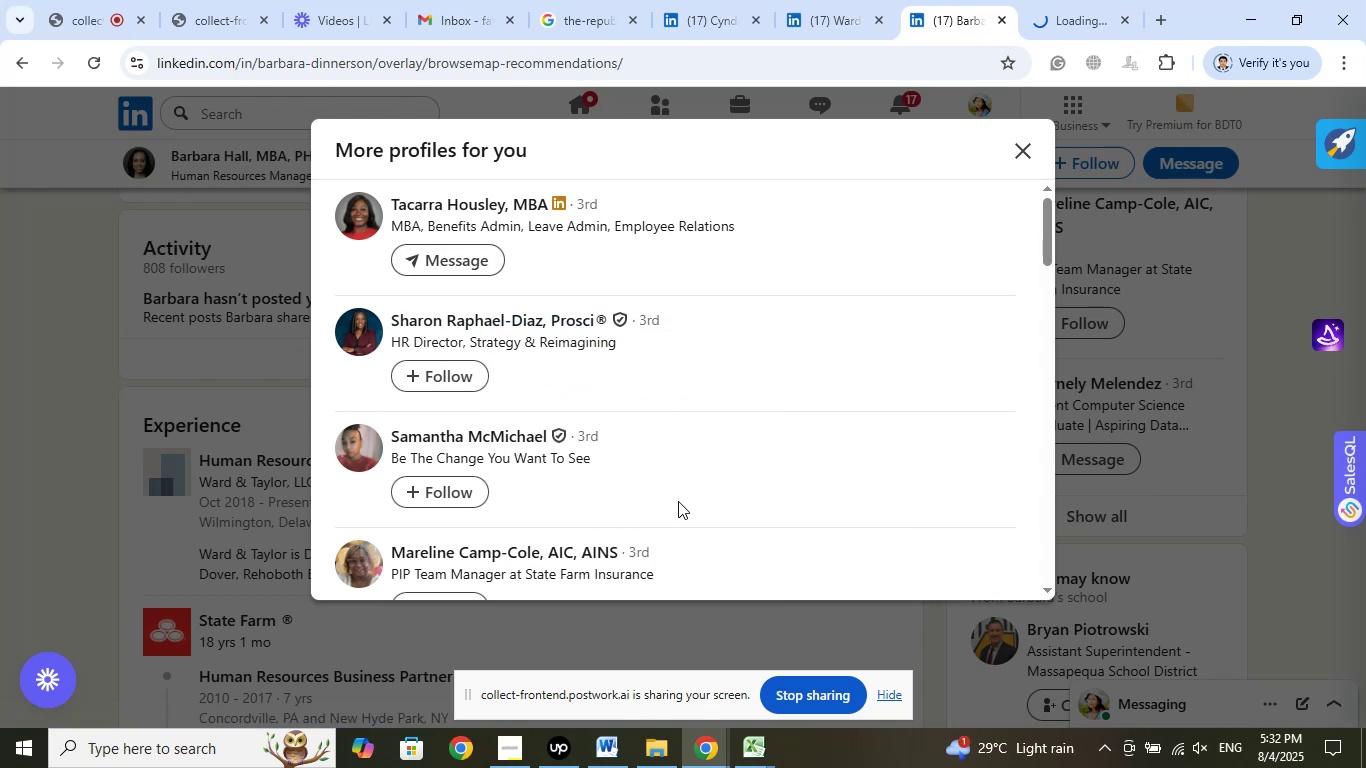 
scroll: coordinate [749, 459], scroll_direction: down, amount: 7.0
 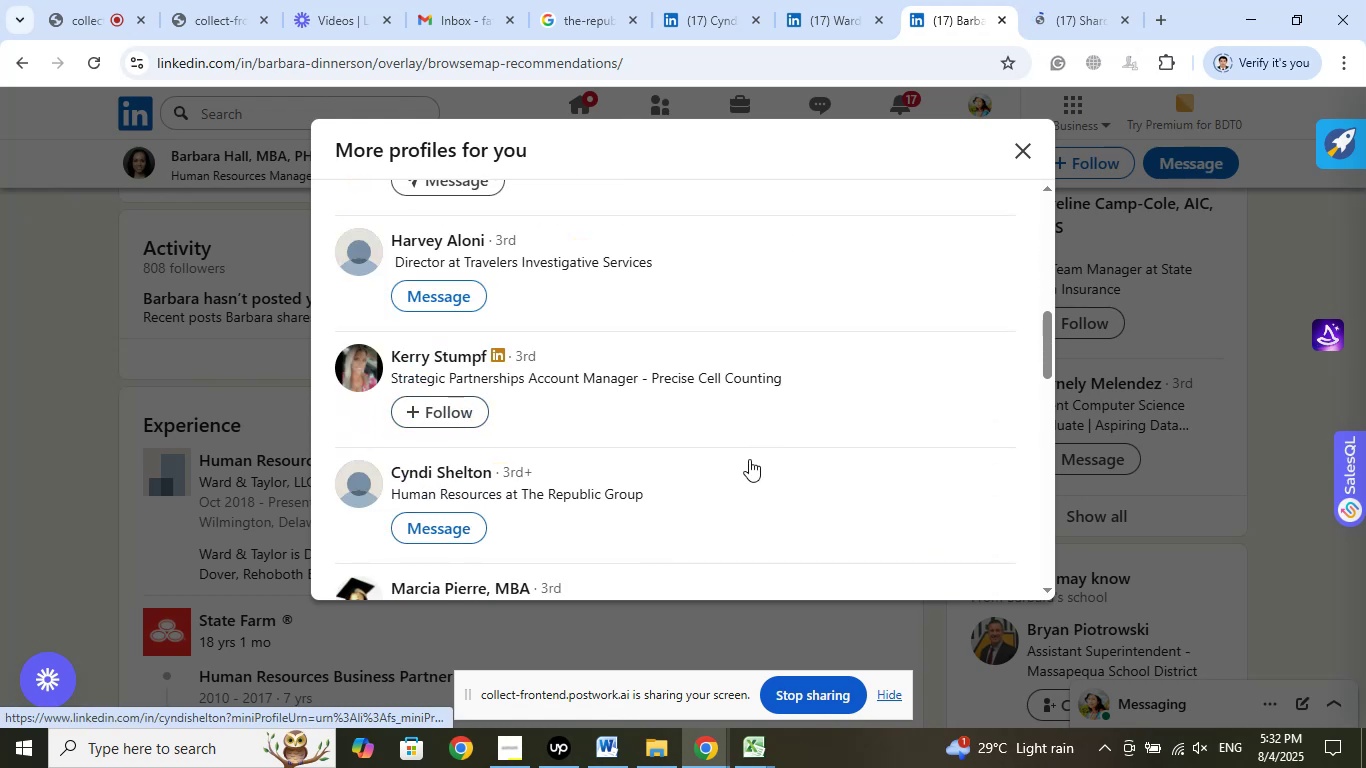 
scroll: coordinate [749, 459], scroll_direction: down, amount: 2.0
 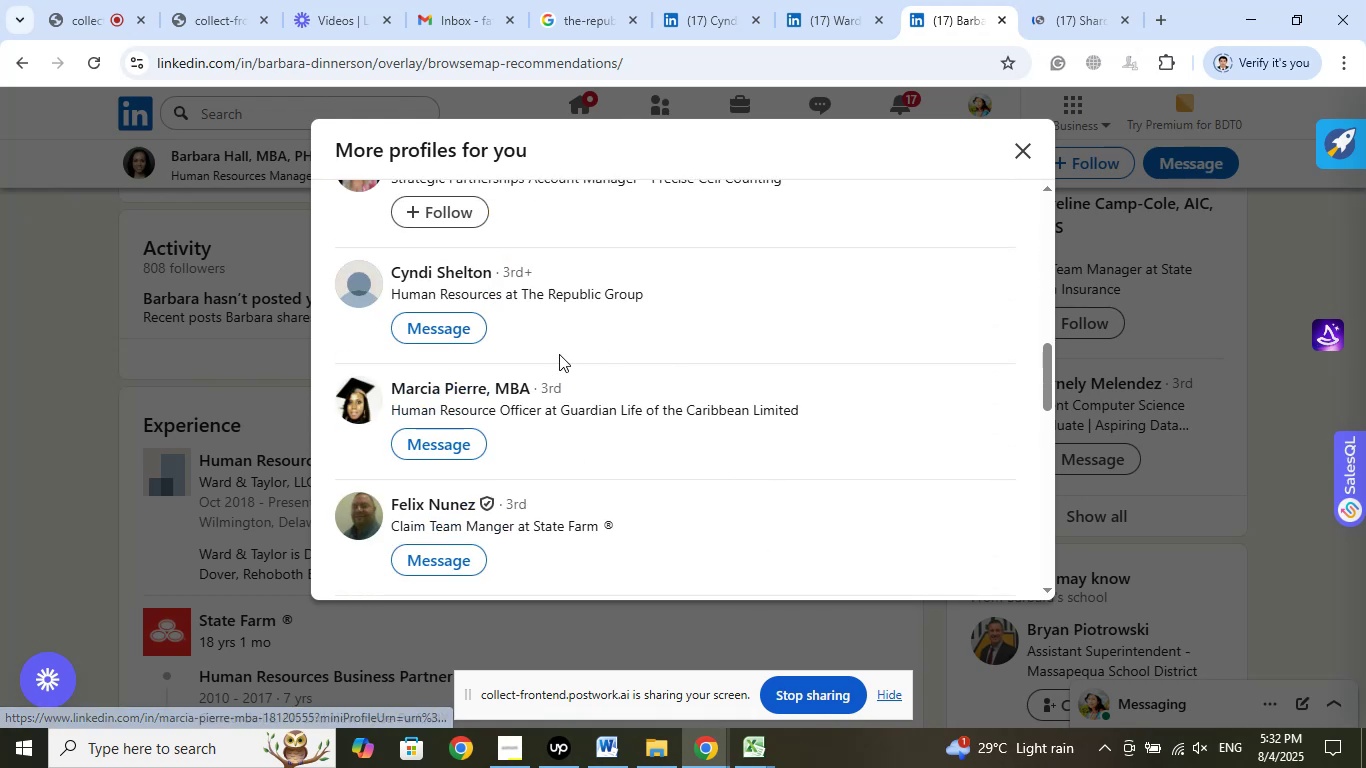 
left_click([750, 745])
 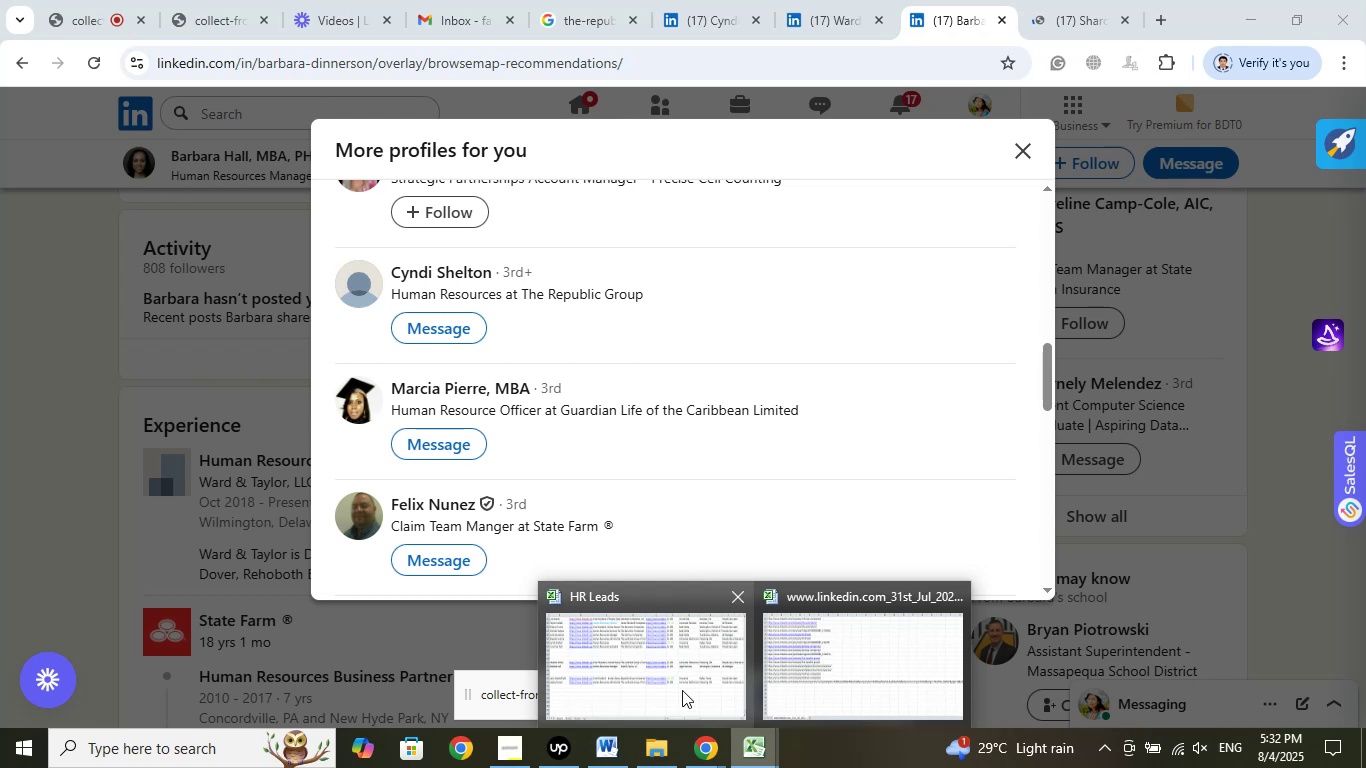 
left_click([677, 675])
 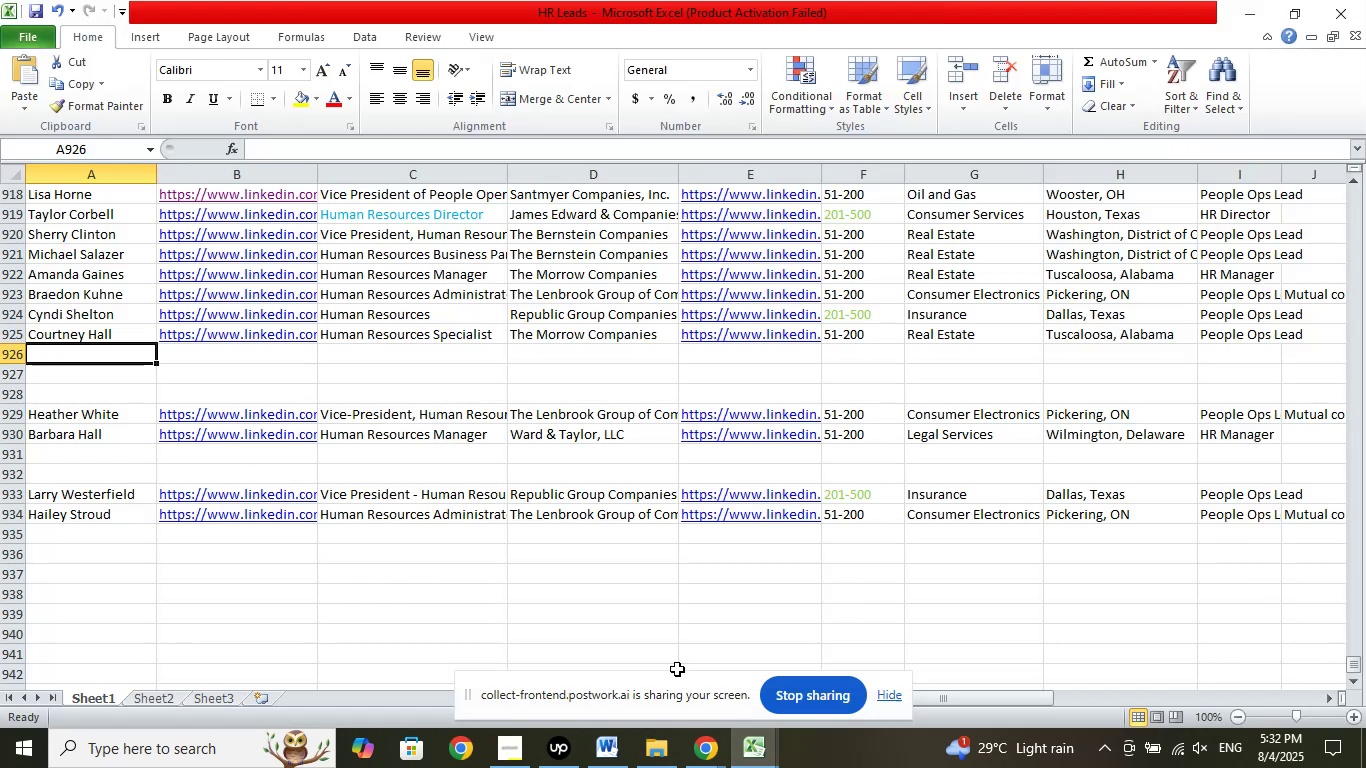 
wait(9.56)
 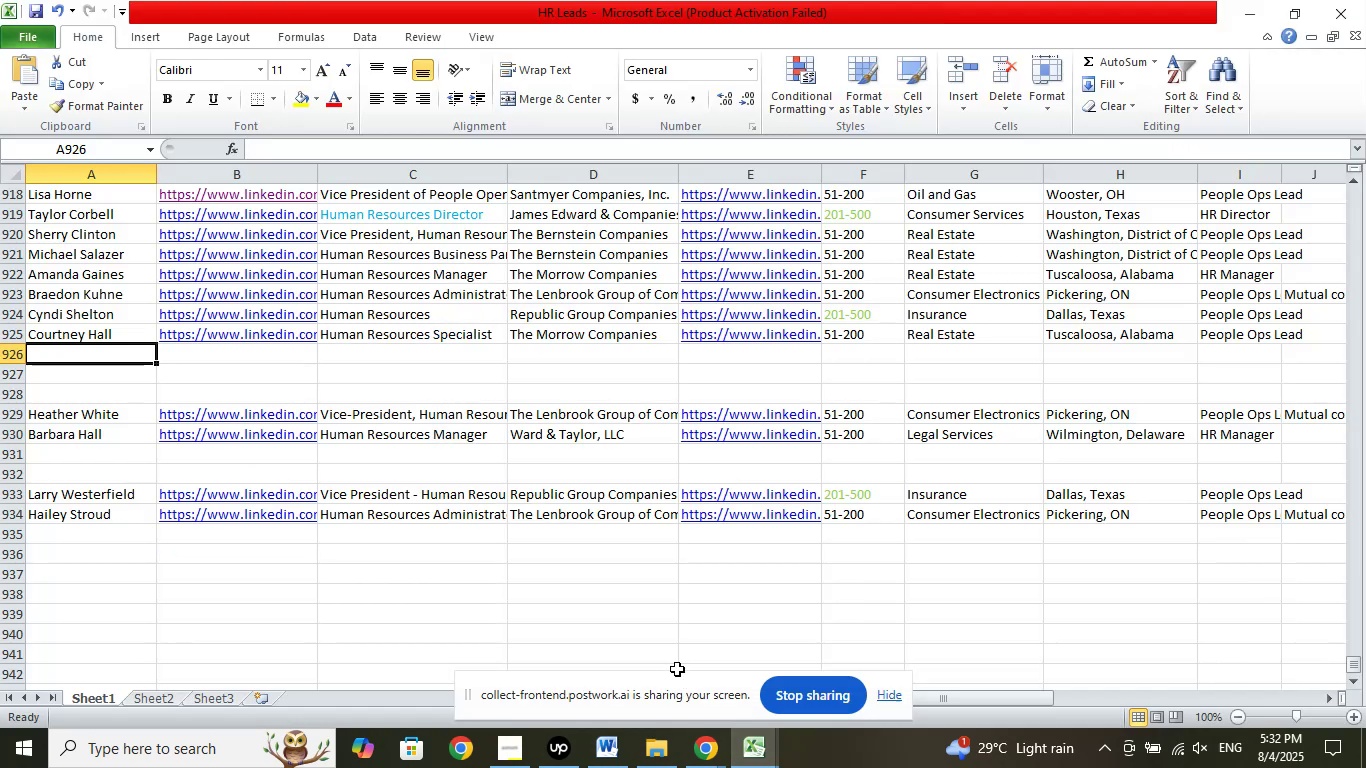 
left_click([568, 321])
 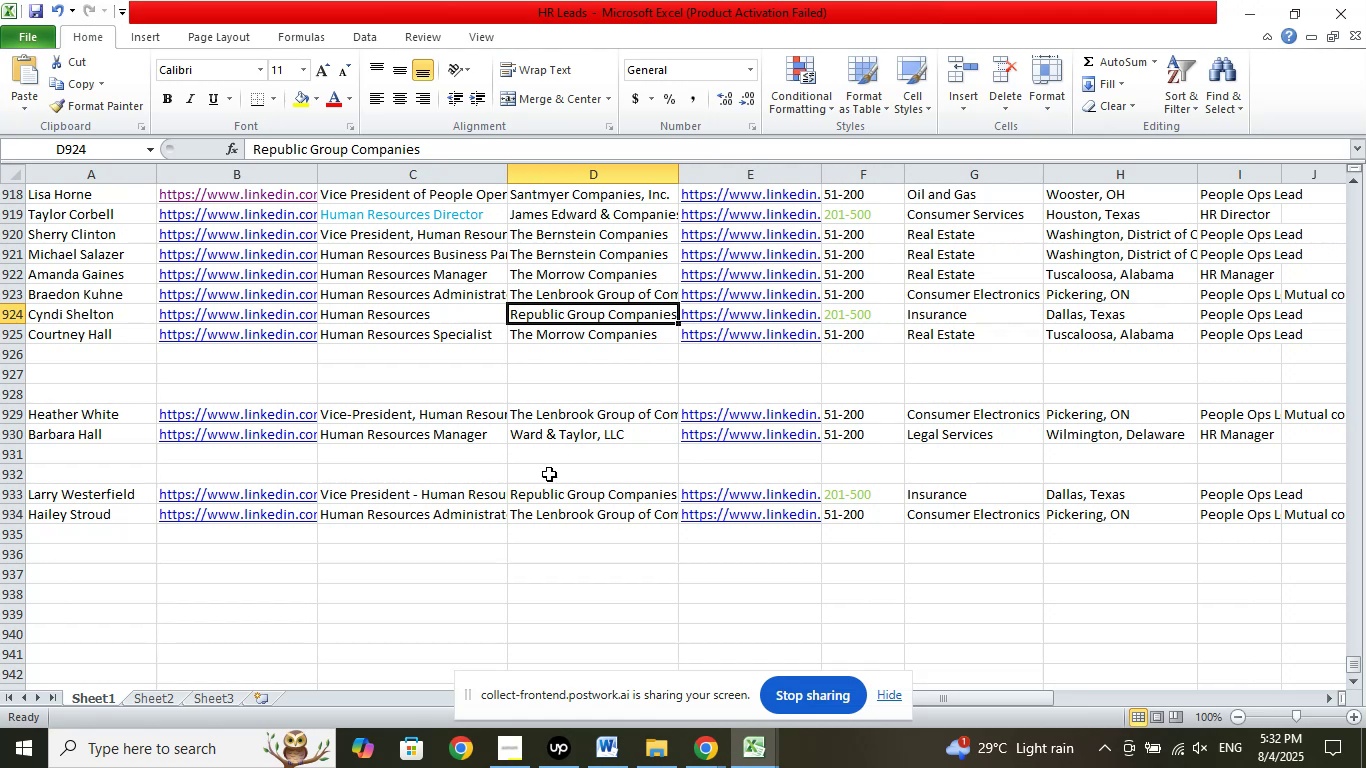 
left_click([551, 358])
 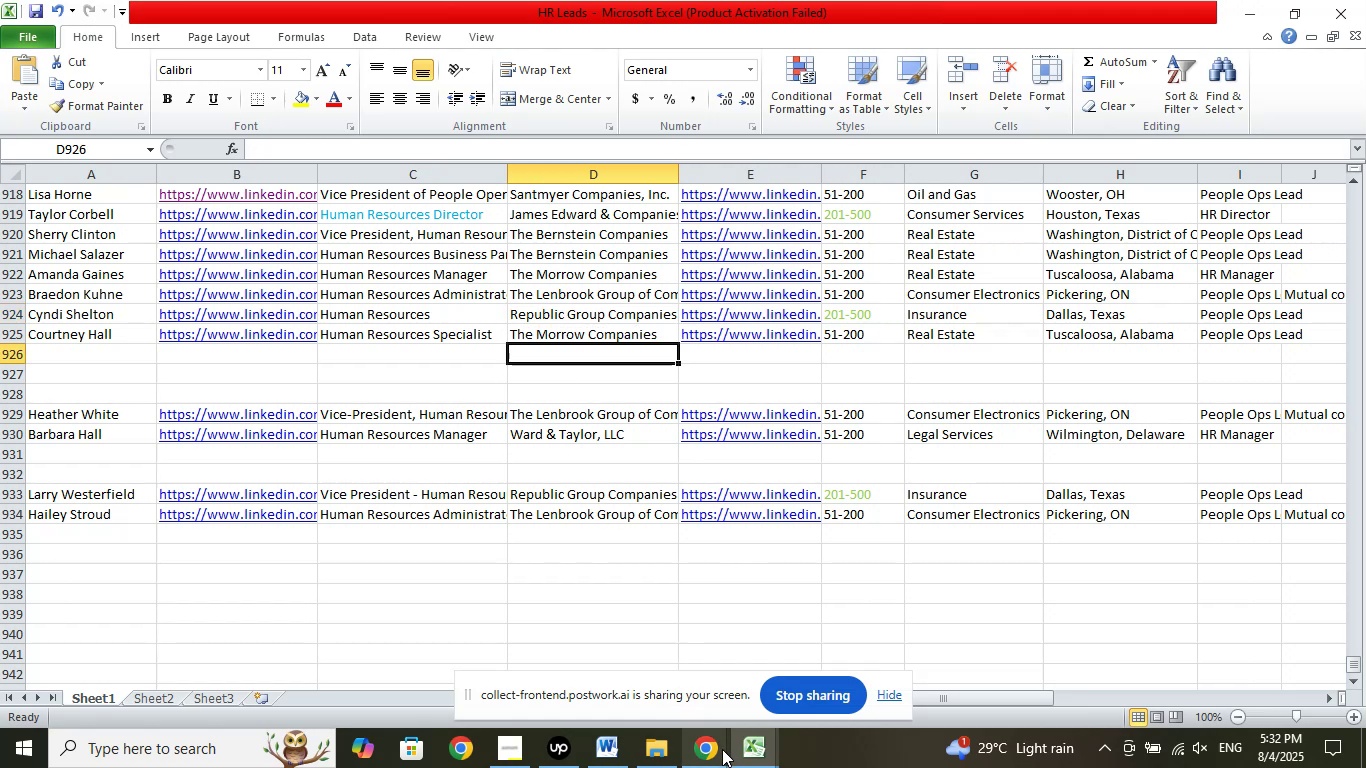 
left_click([723, 751])
 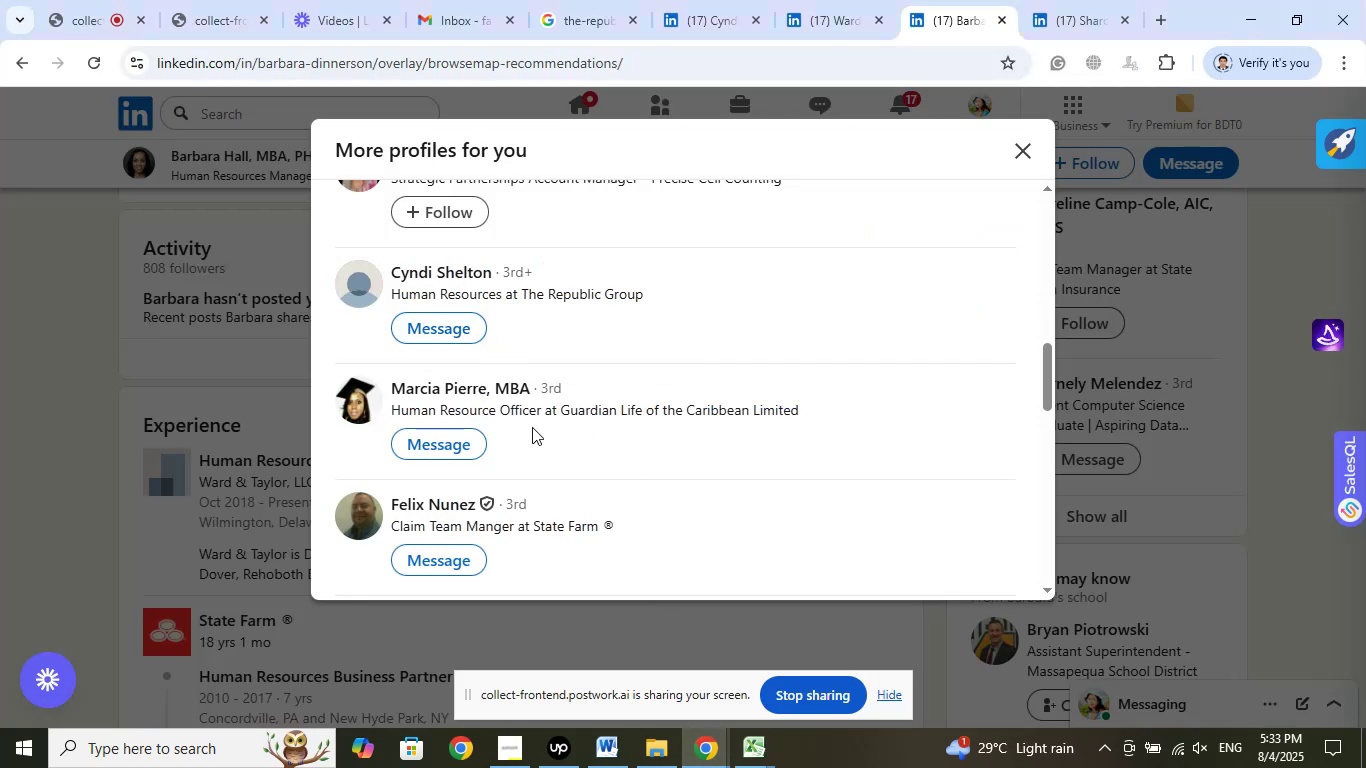 
wait(6.23)
 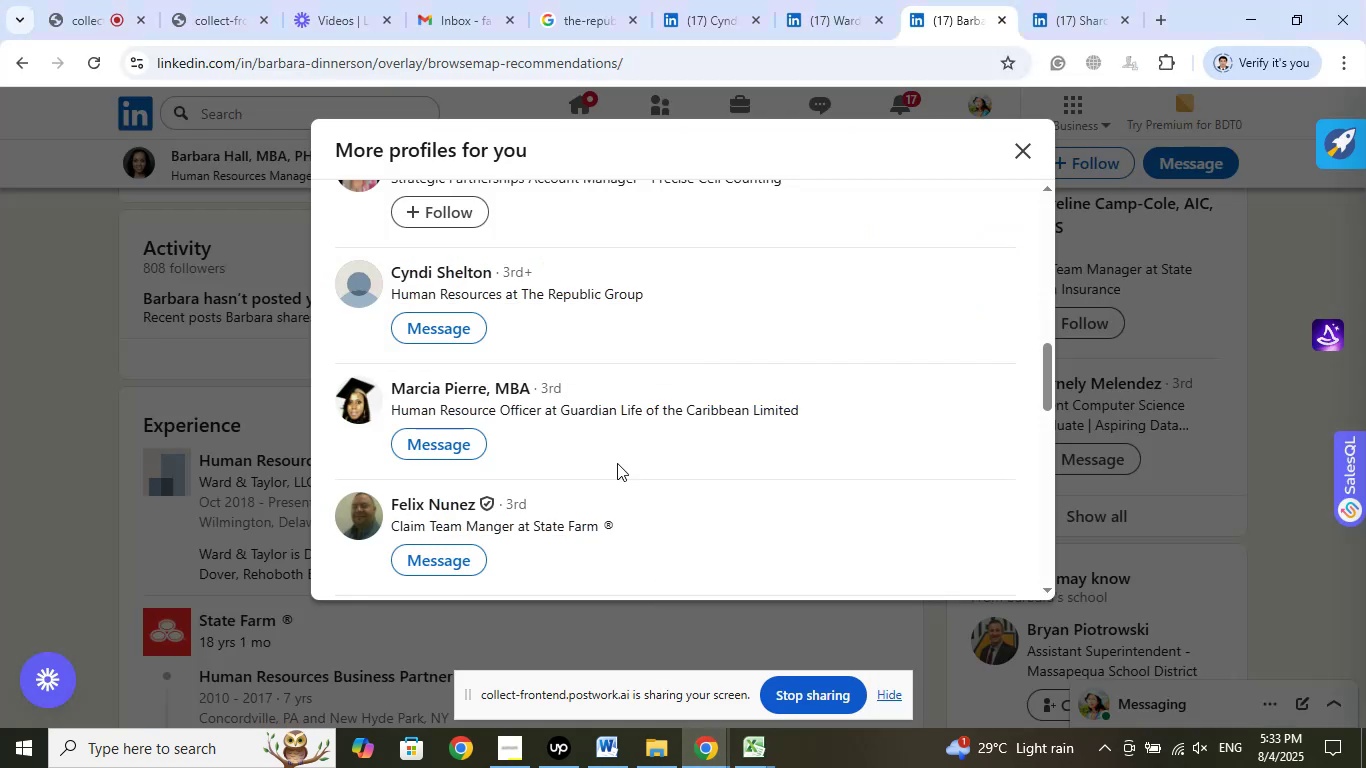 
scroll: coordinate [702, 443], scroll_direction: down, amount: 6.0
 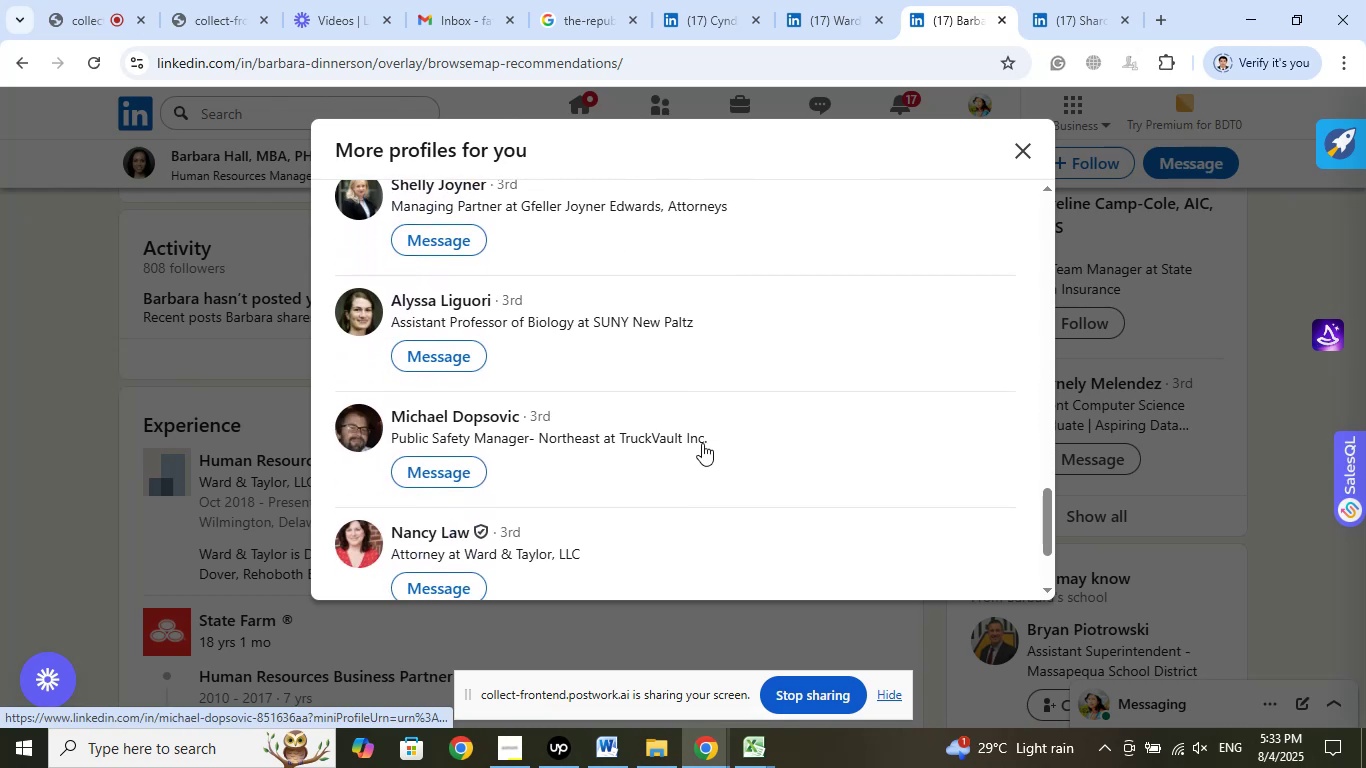 
scroll: coordinate [702, 443], scroll_direction: down, amount: 2.0
 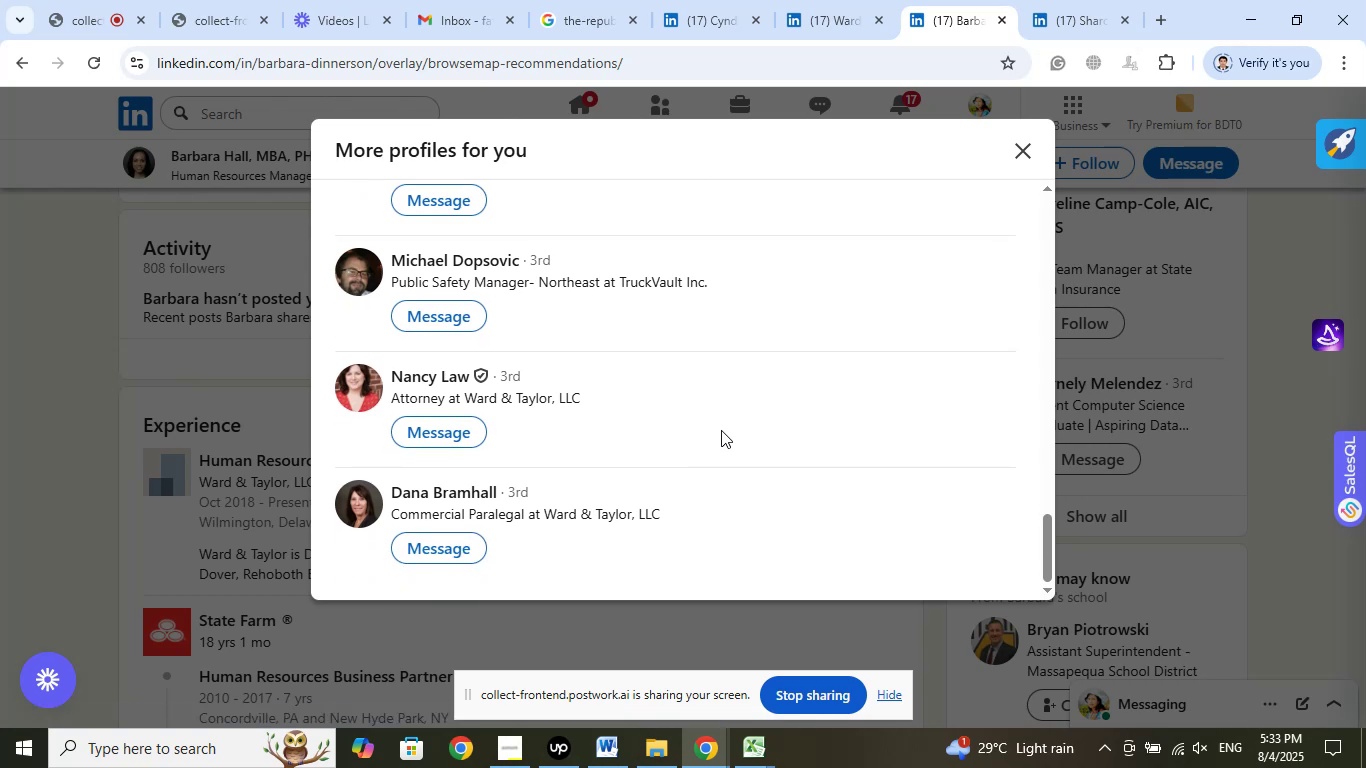 
wait(7.23)
 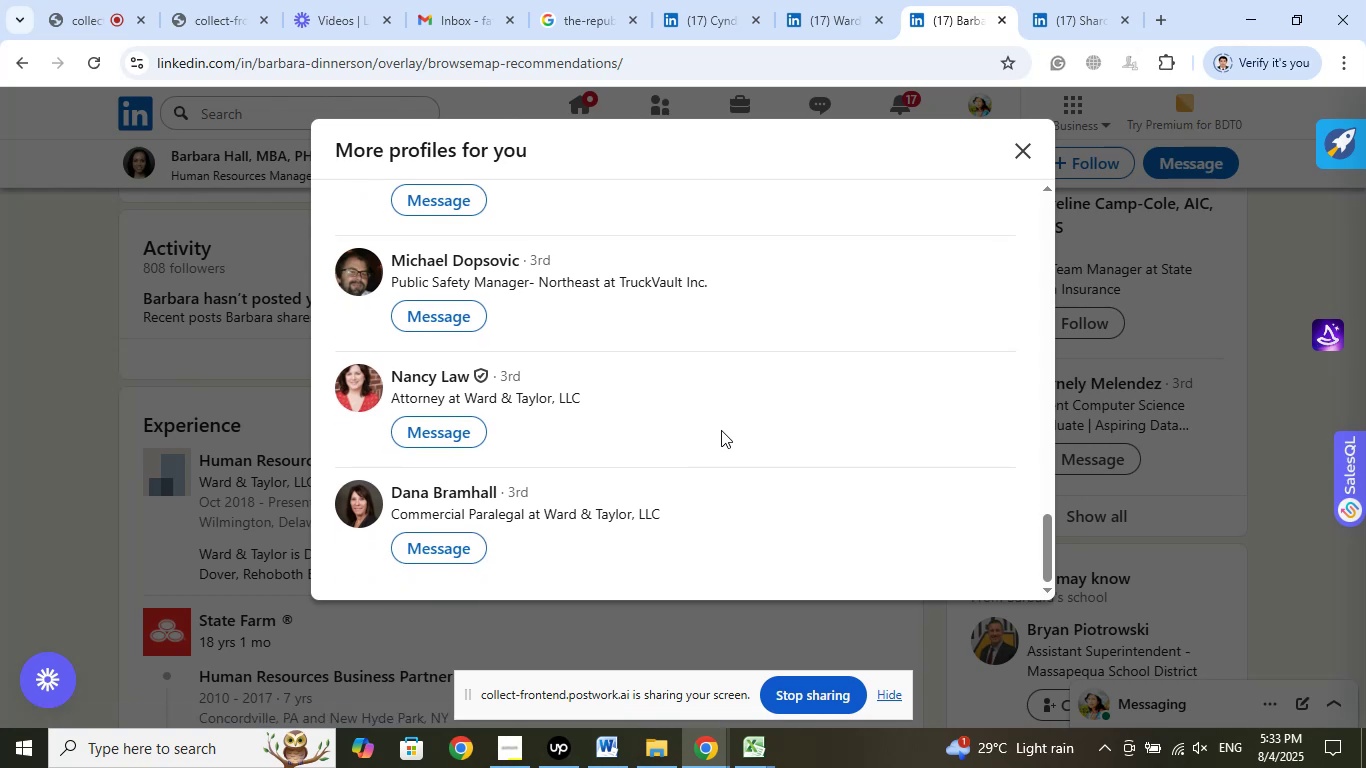 
left_click([1052, 8])
 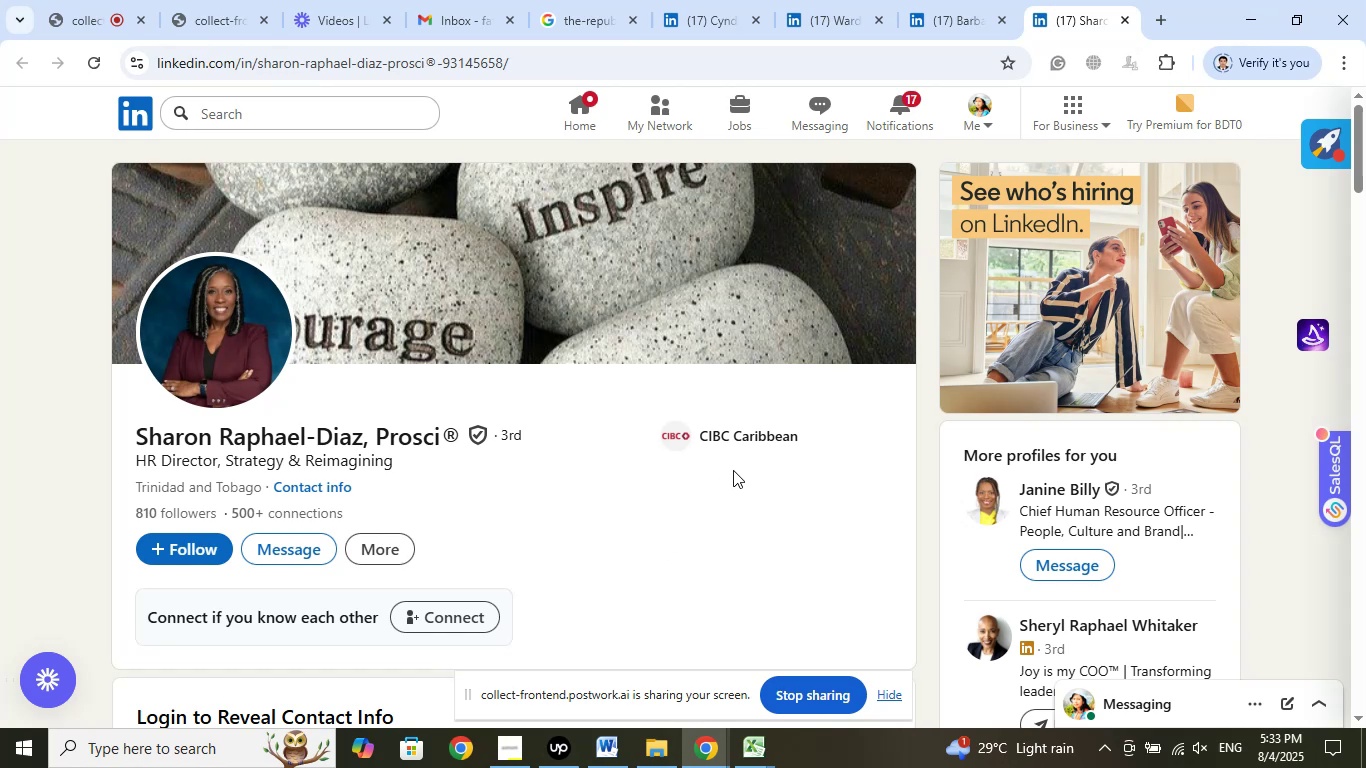 
left_click([743, 431])
 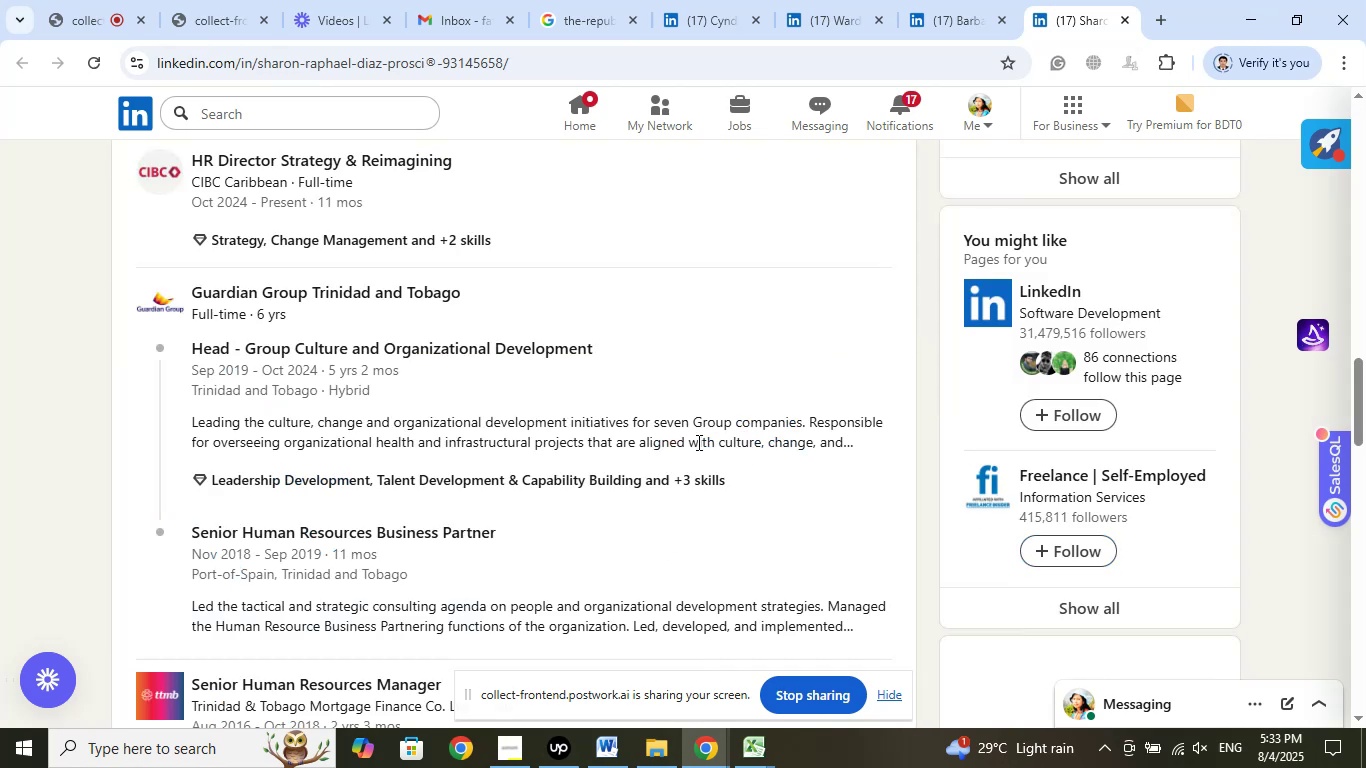 
scroll: coordinate [608, 447], scroll_direction: up, amount: 2.0
 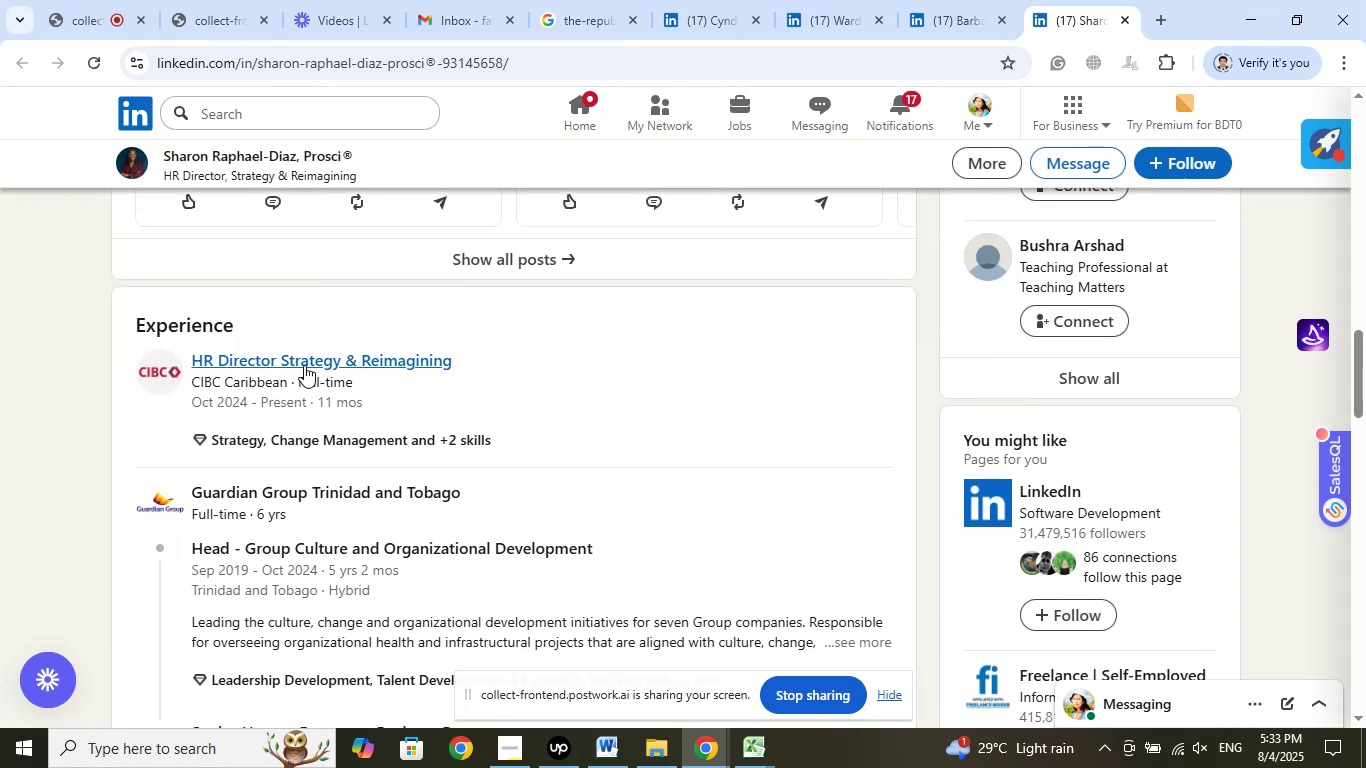 
right_click([303, 366])
 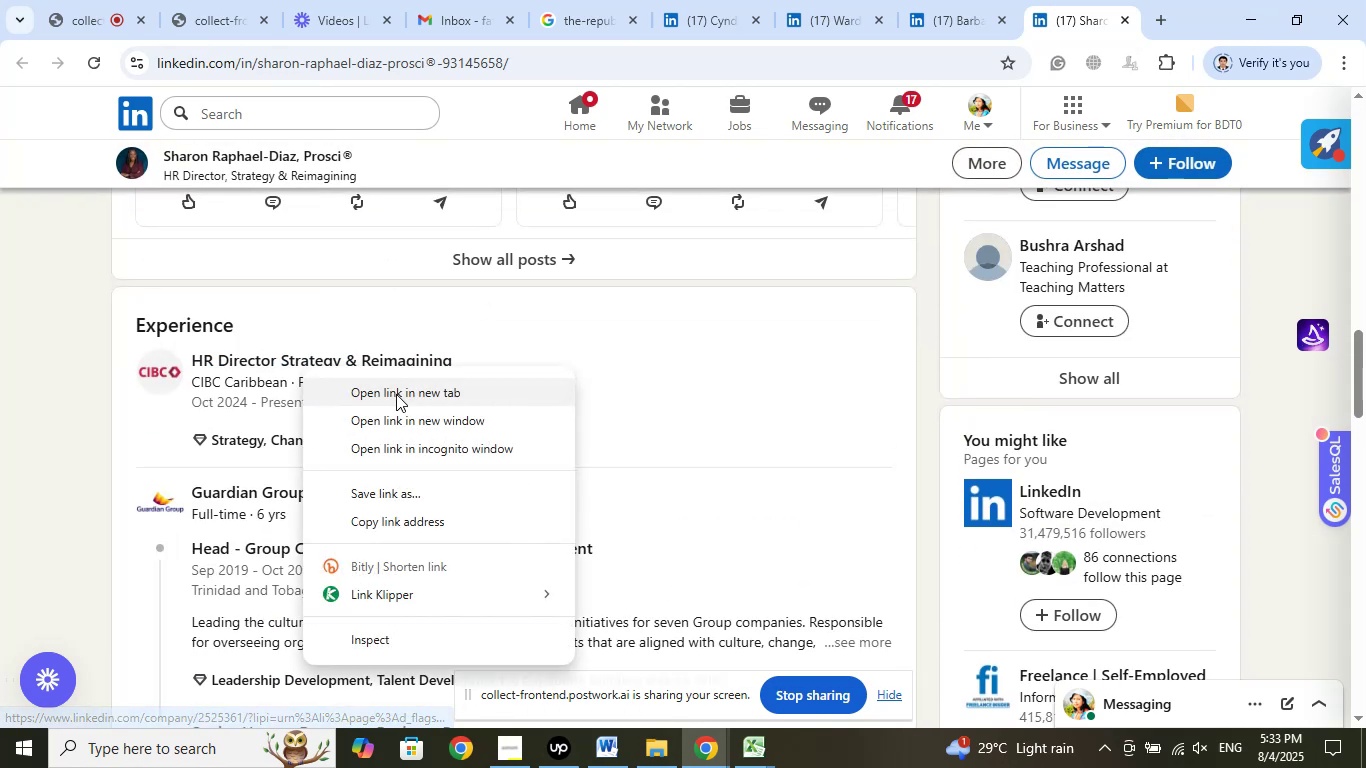 
left_click([396, 394])
 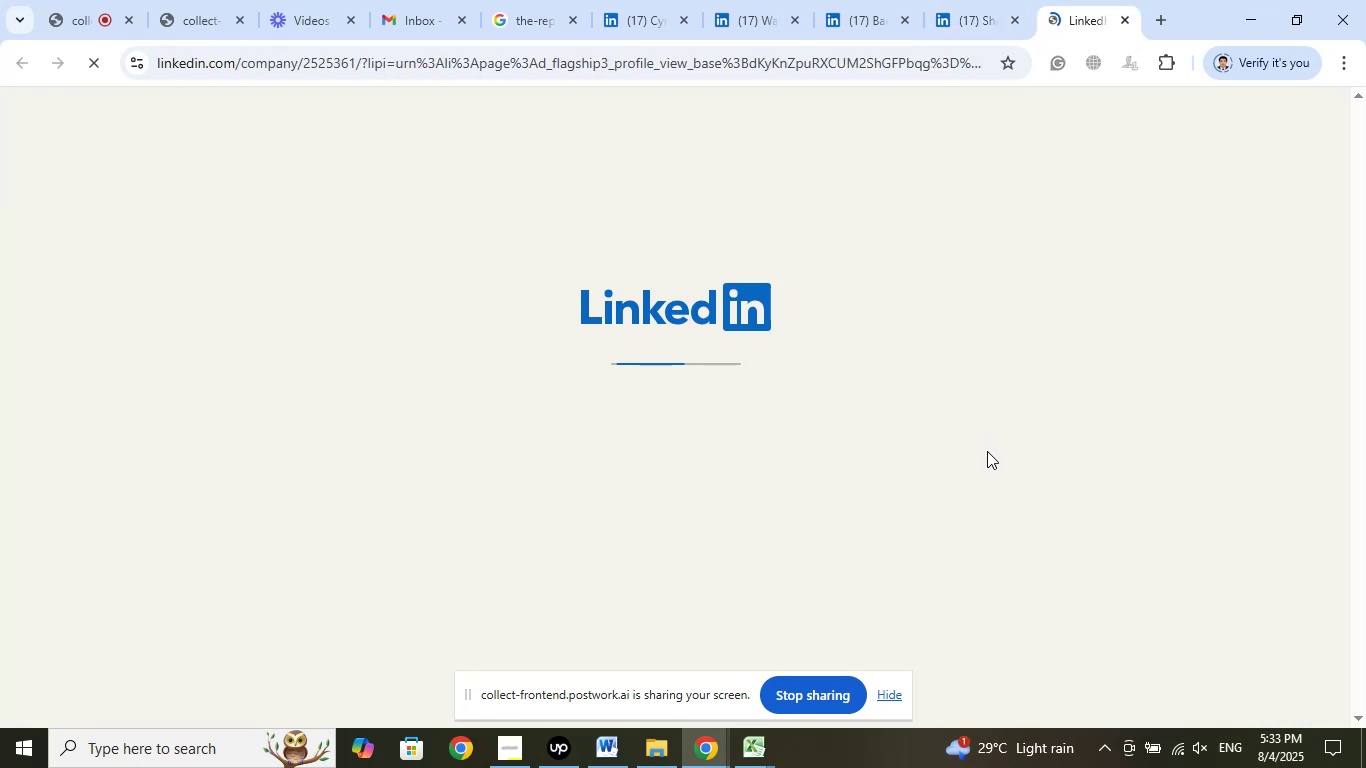 
wait(9.48)
 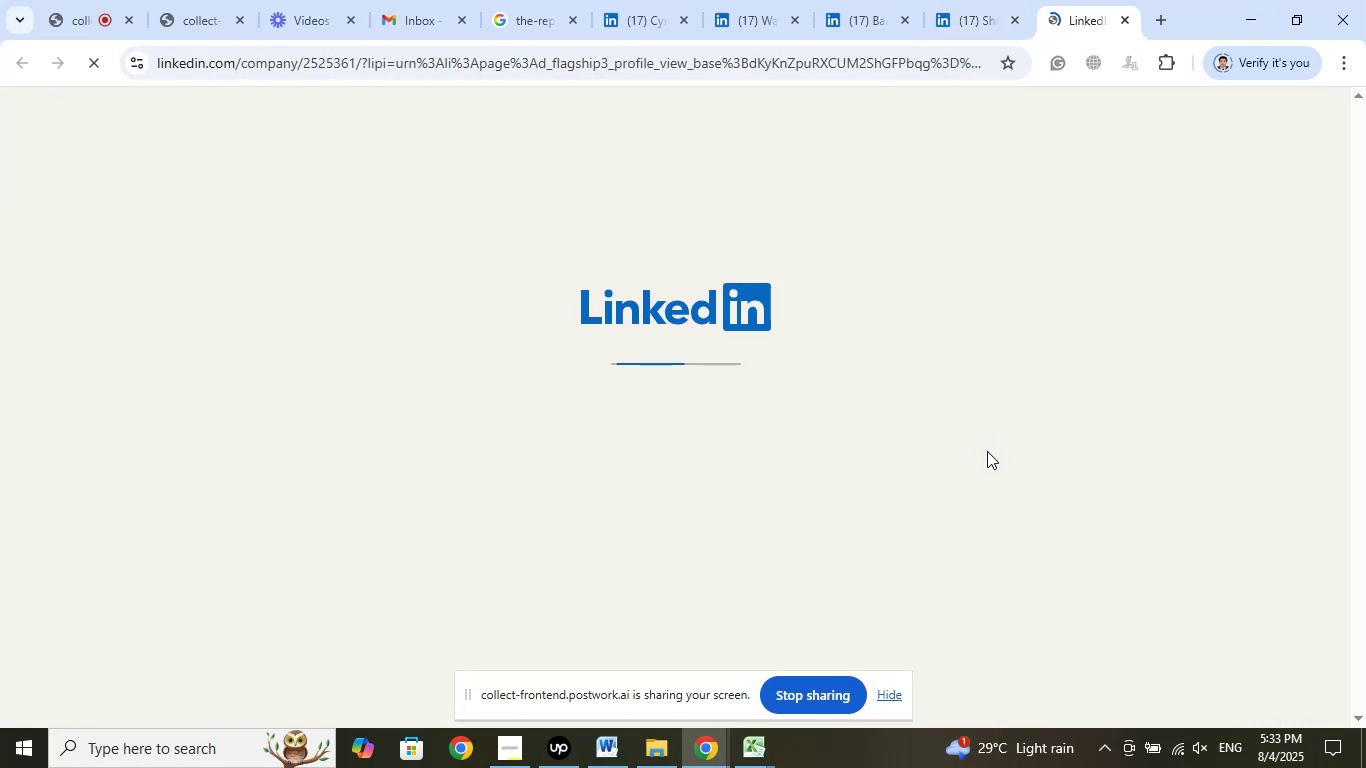 
left_click([1124, 23])
 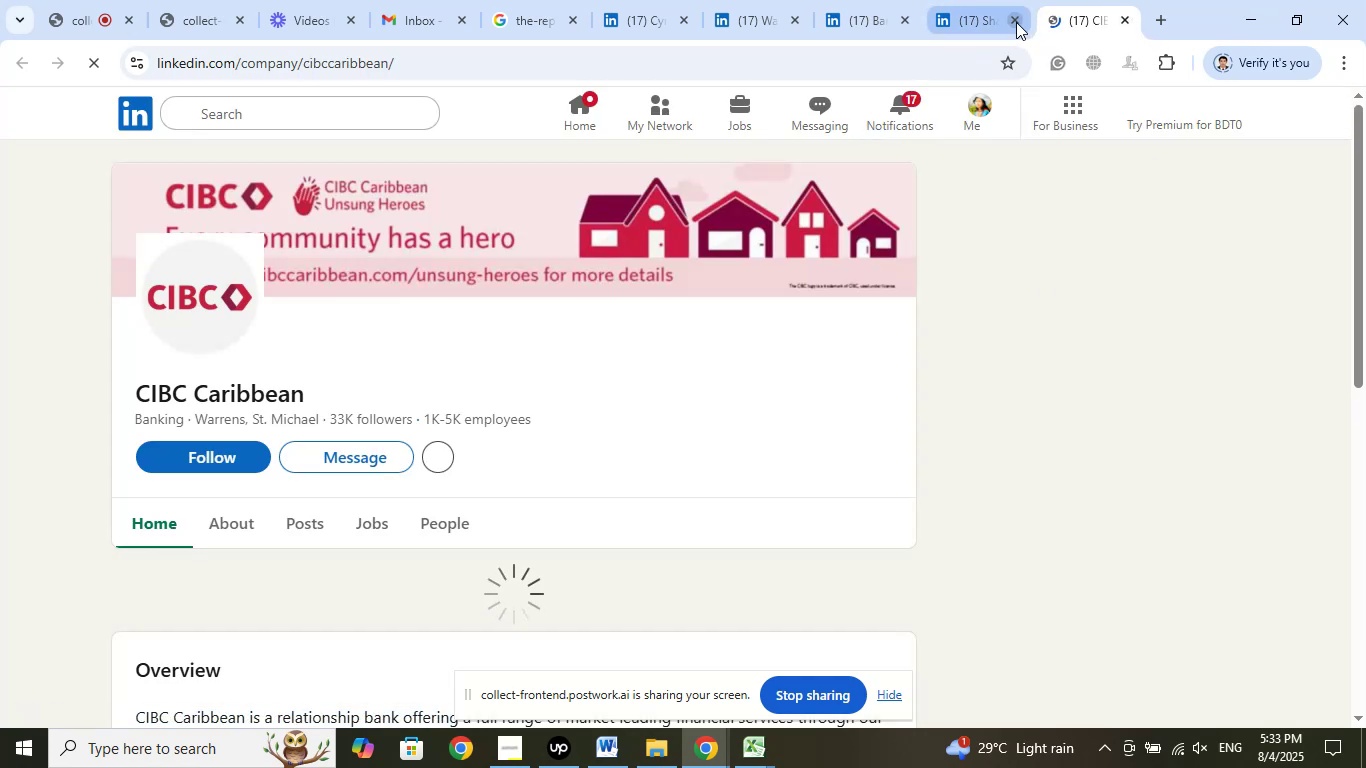 
left_click([1016, 22])
 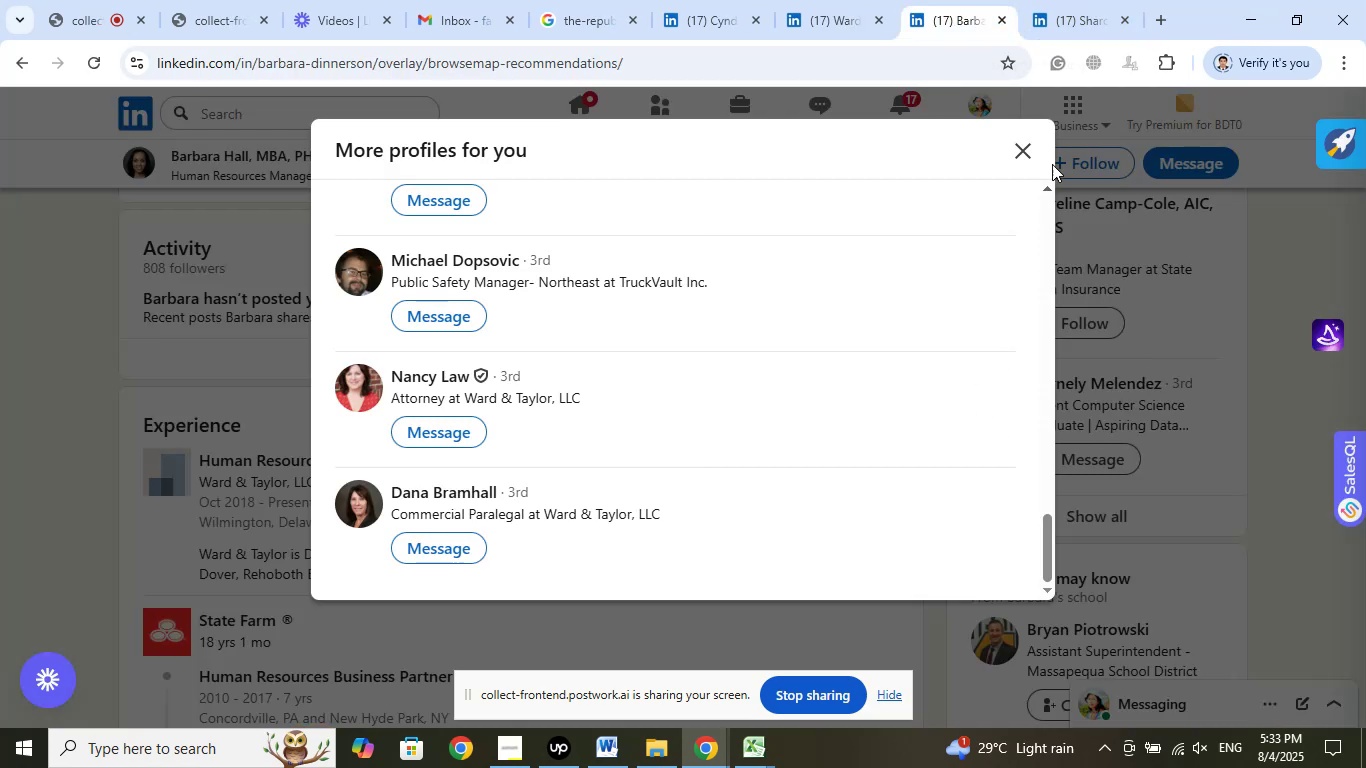 
left_click([1067, 16])
 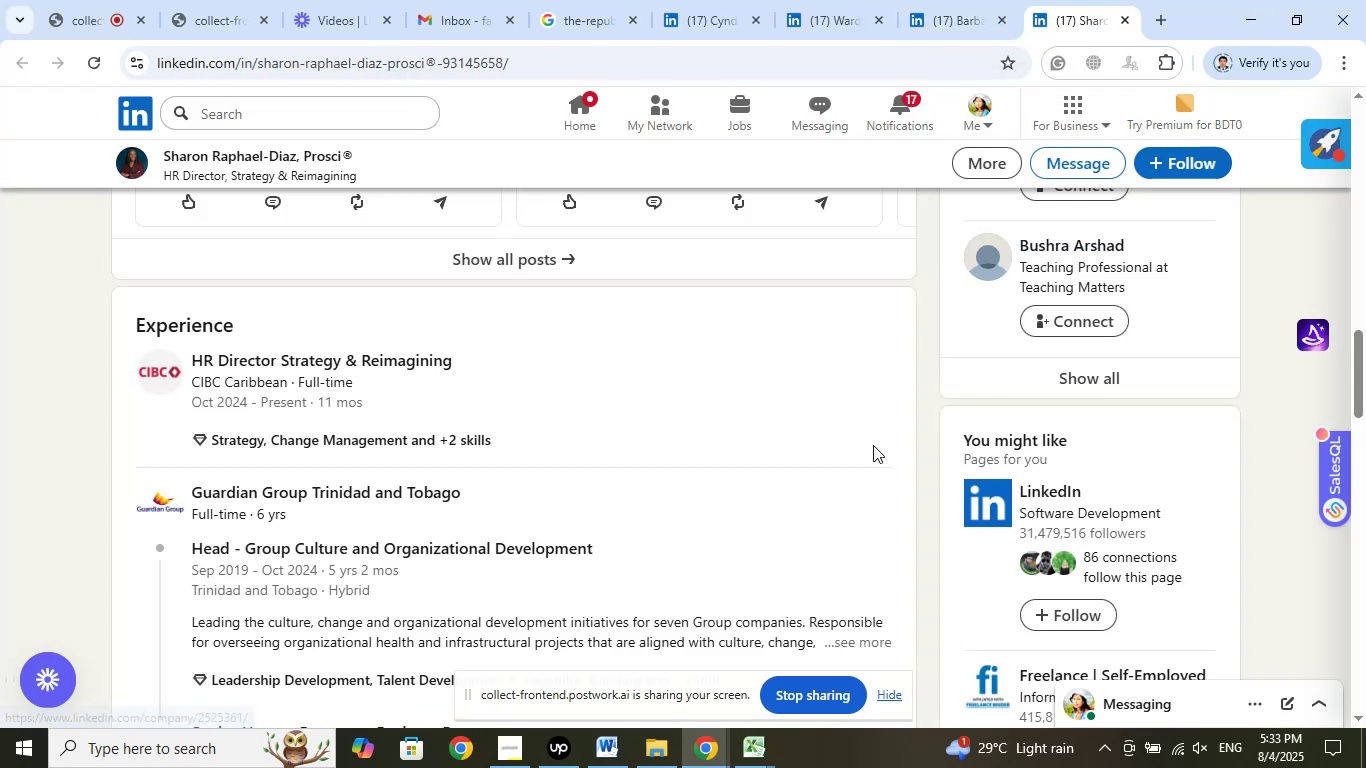 
scroll: coordinate [875, 400], scroll_direction: up, amount: 18.0
 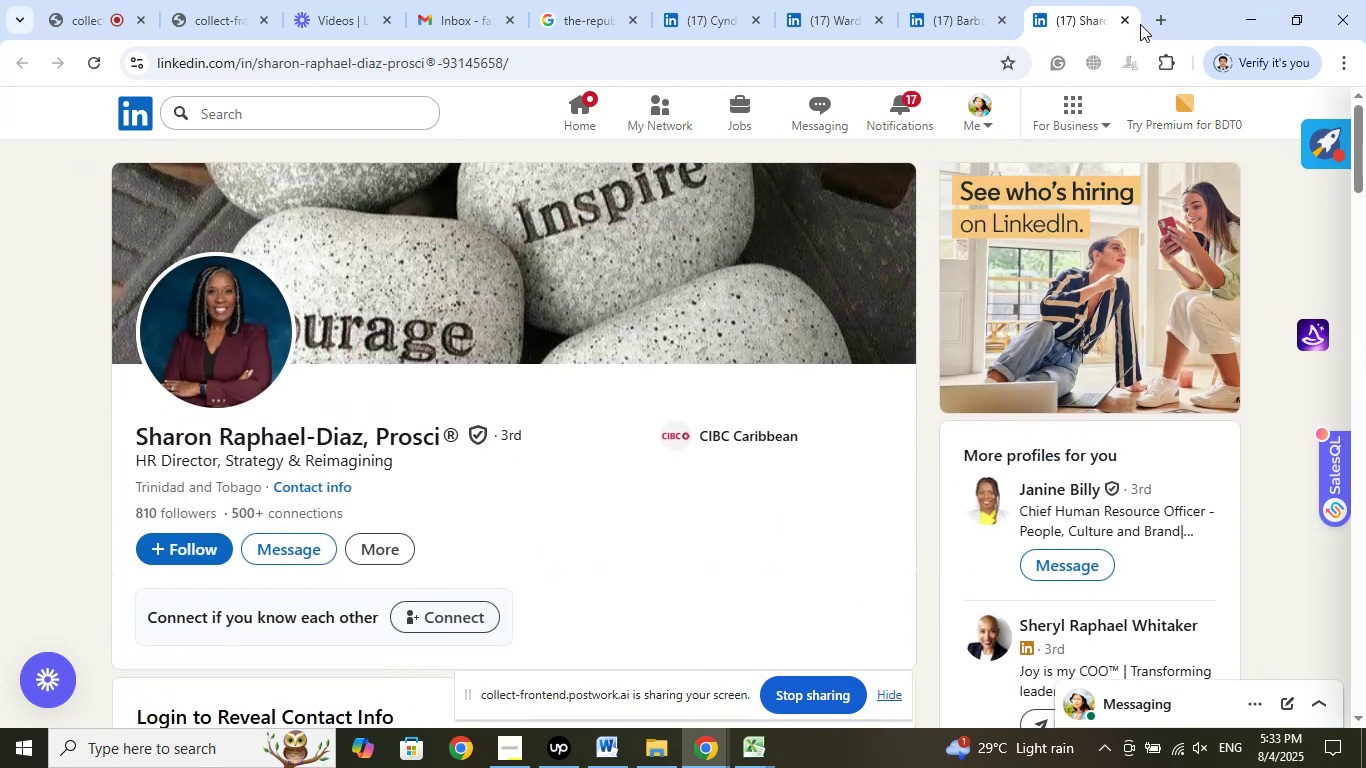 
left_click([1125, 18])
 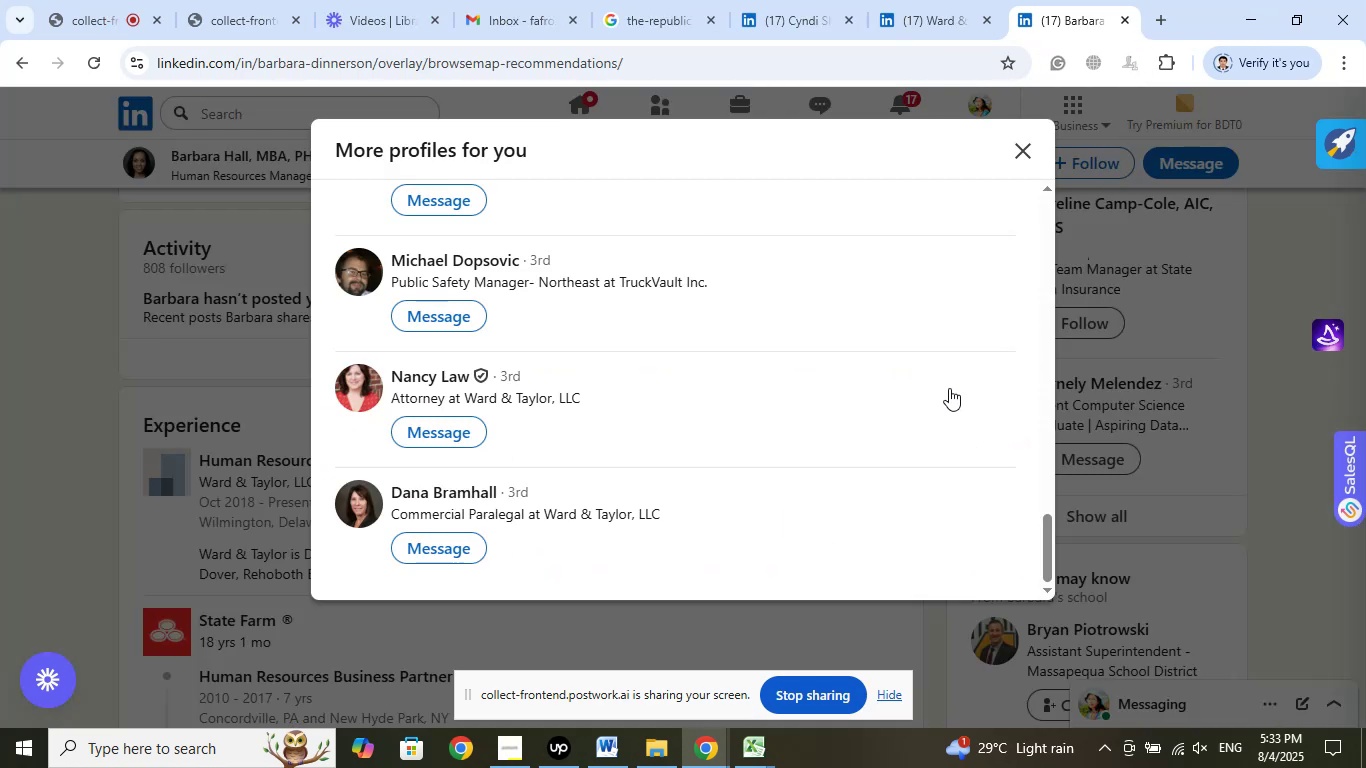 
scroll: coordinate [880, 431], scroll_direction: up, amount: 1.0
 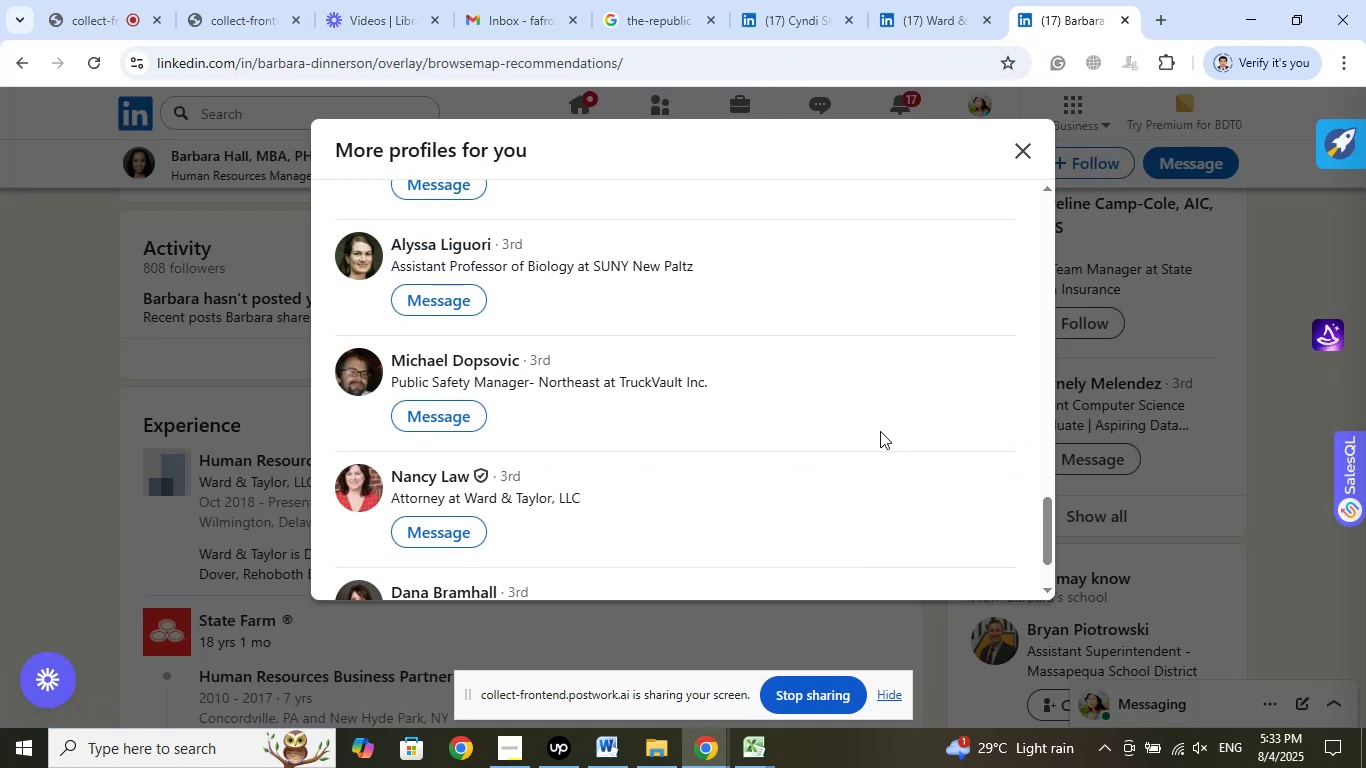 
scroll: coordinate [880, 424], scroll_direction: down, amount: 5.0
 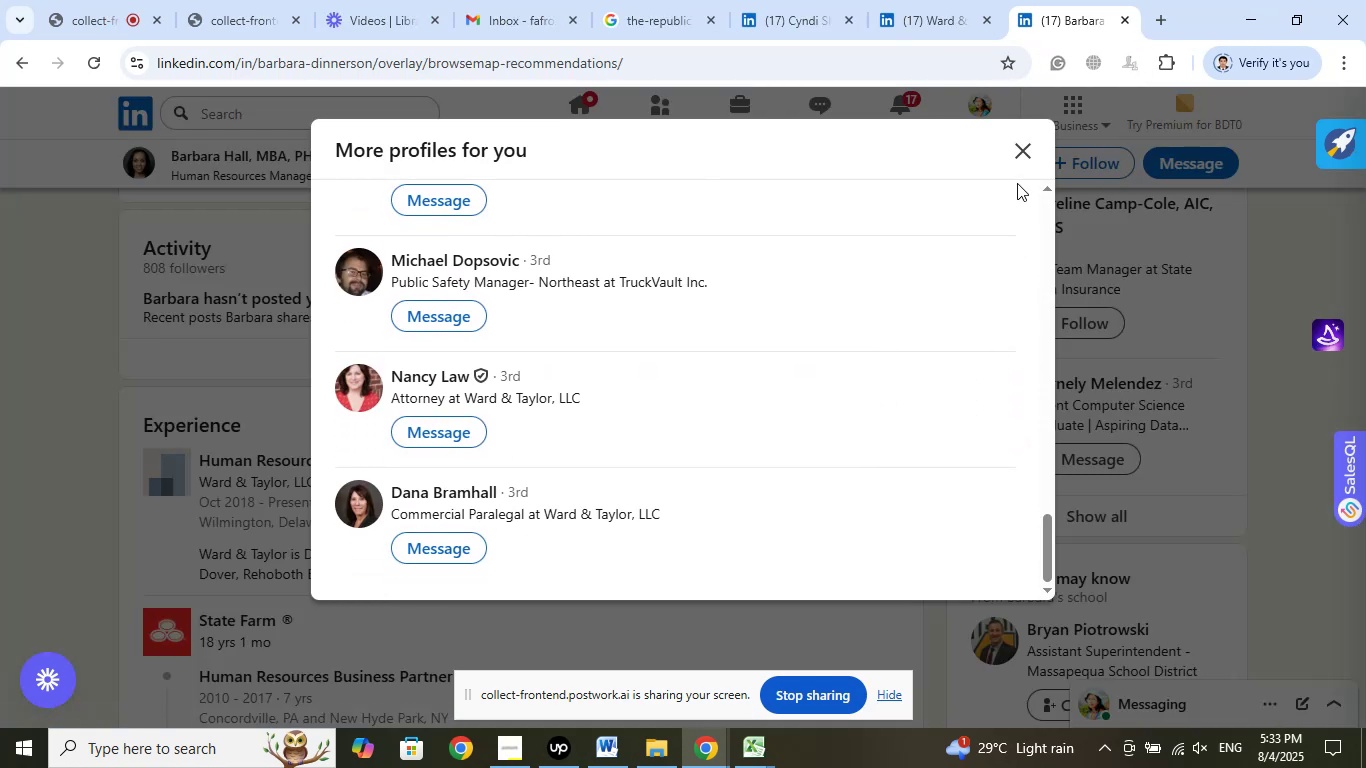 
left_click([1027, 151])
 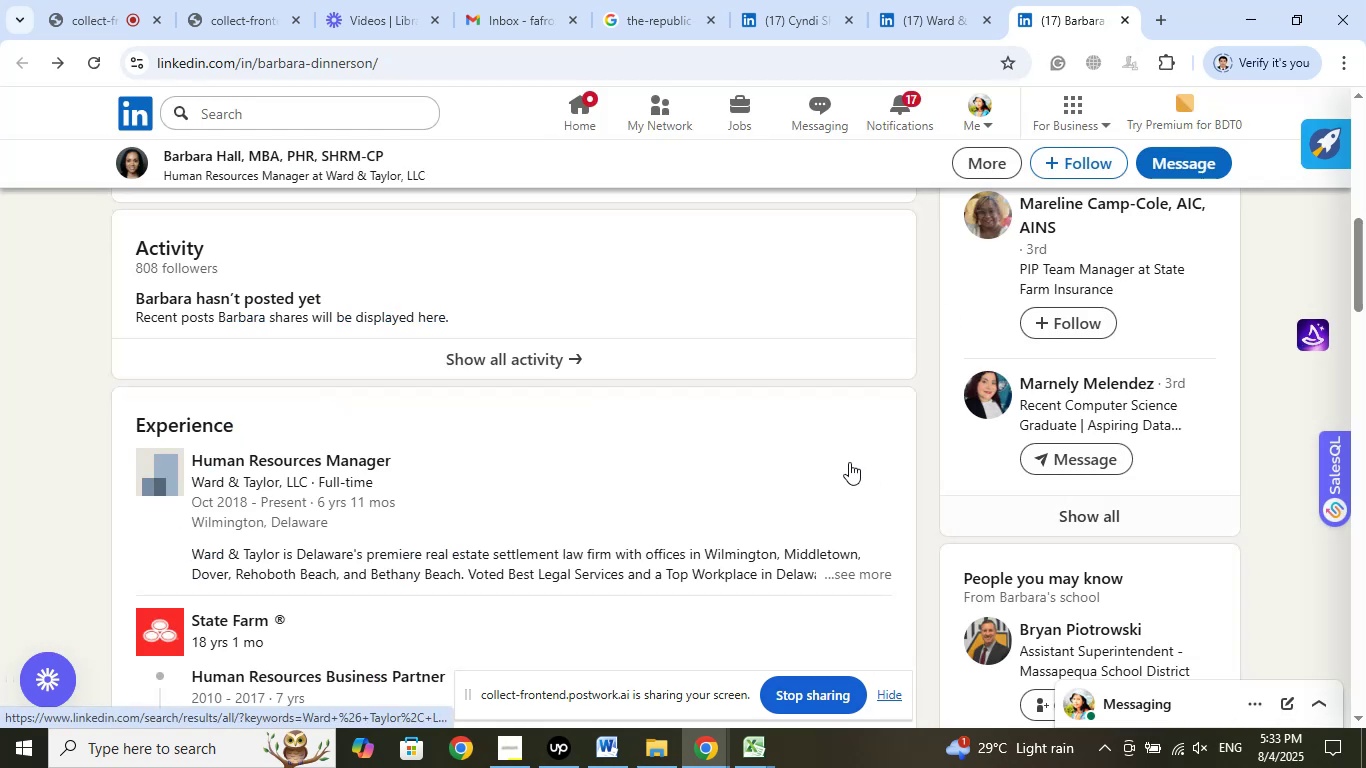 
scroll: coordinate [851, 432], scroll_direction: up, amount: 9.0
 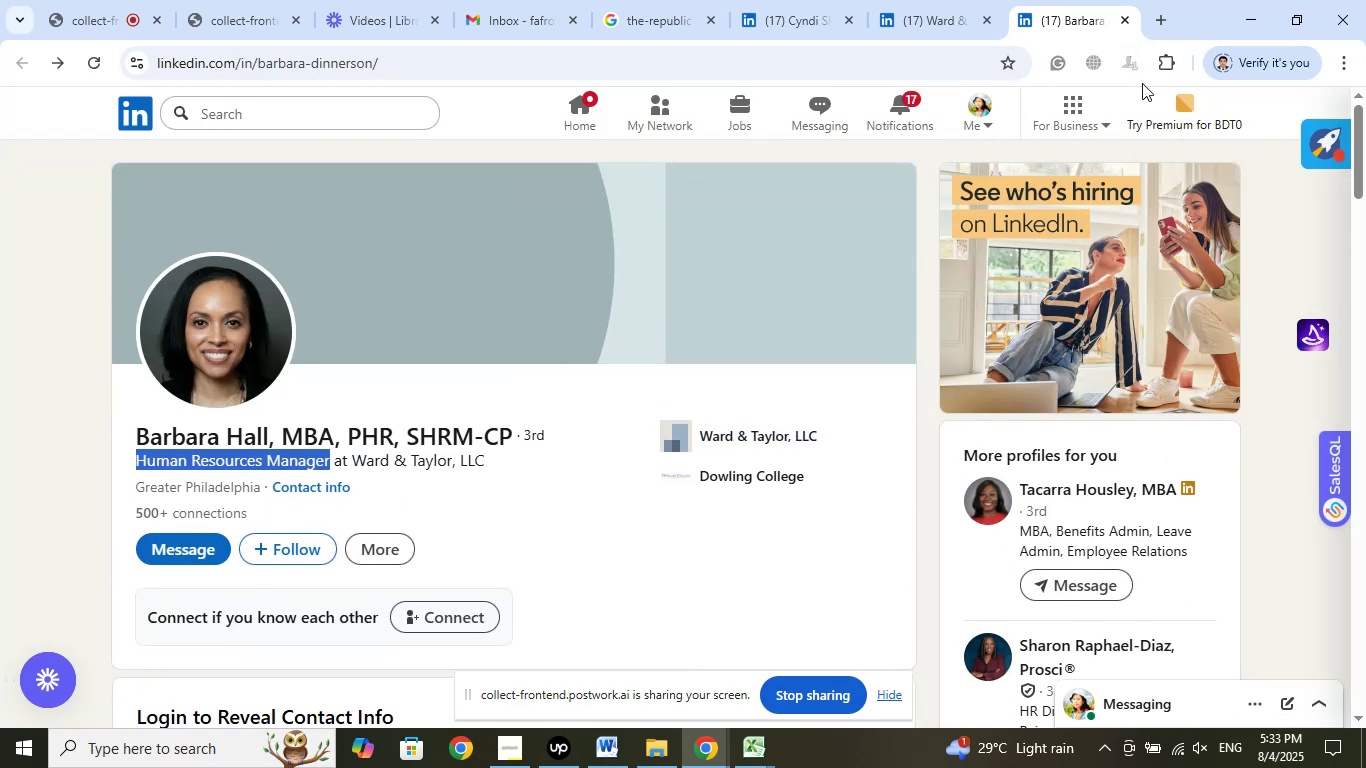 
left_click([1129, 25])
 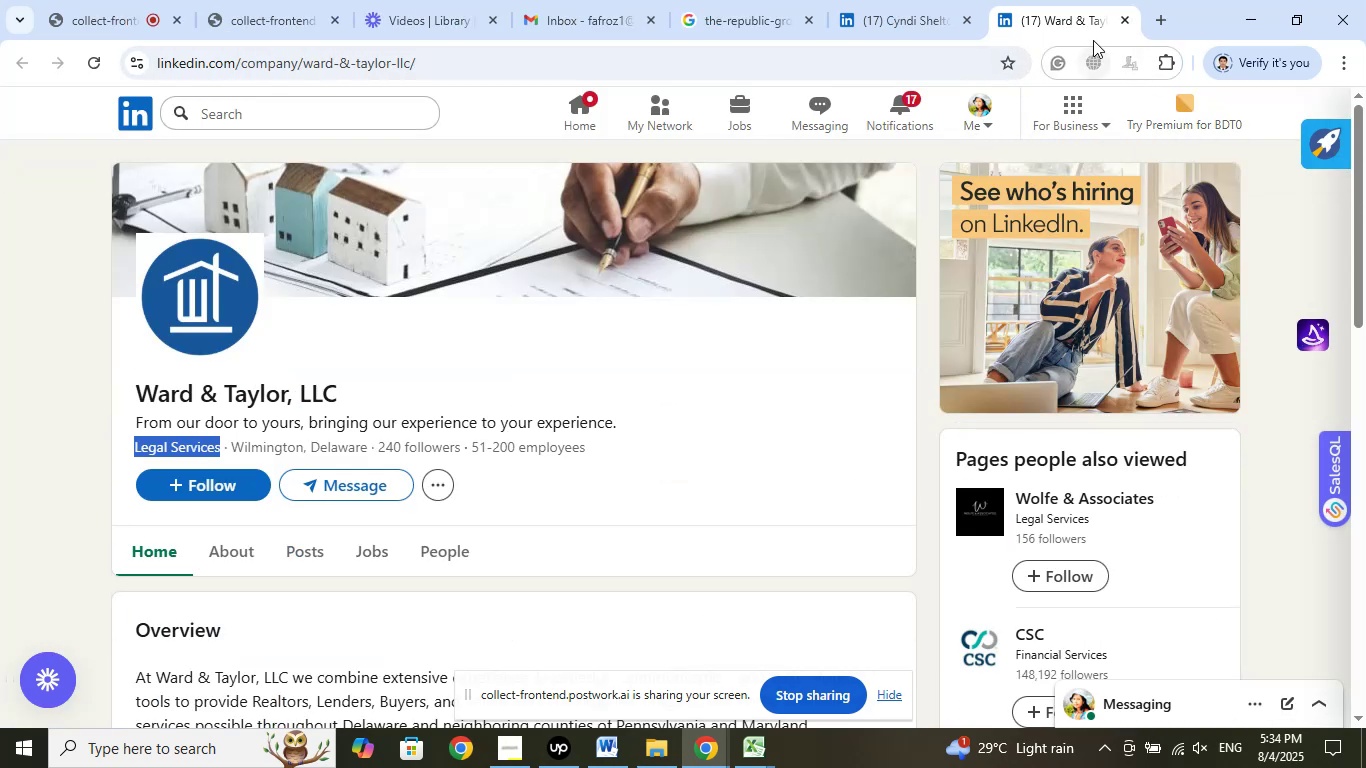 
left_click([1124, 22])
 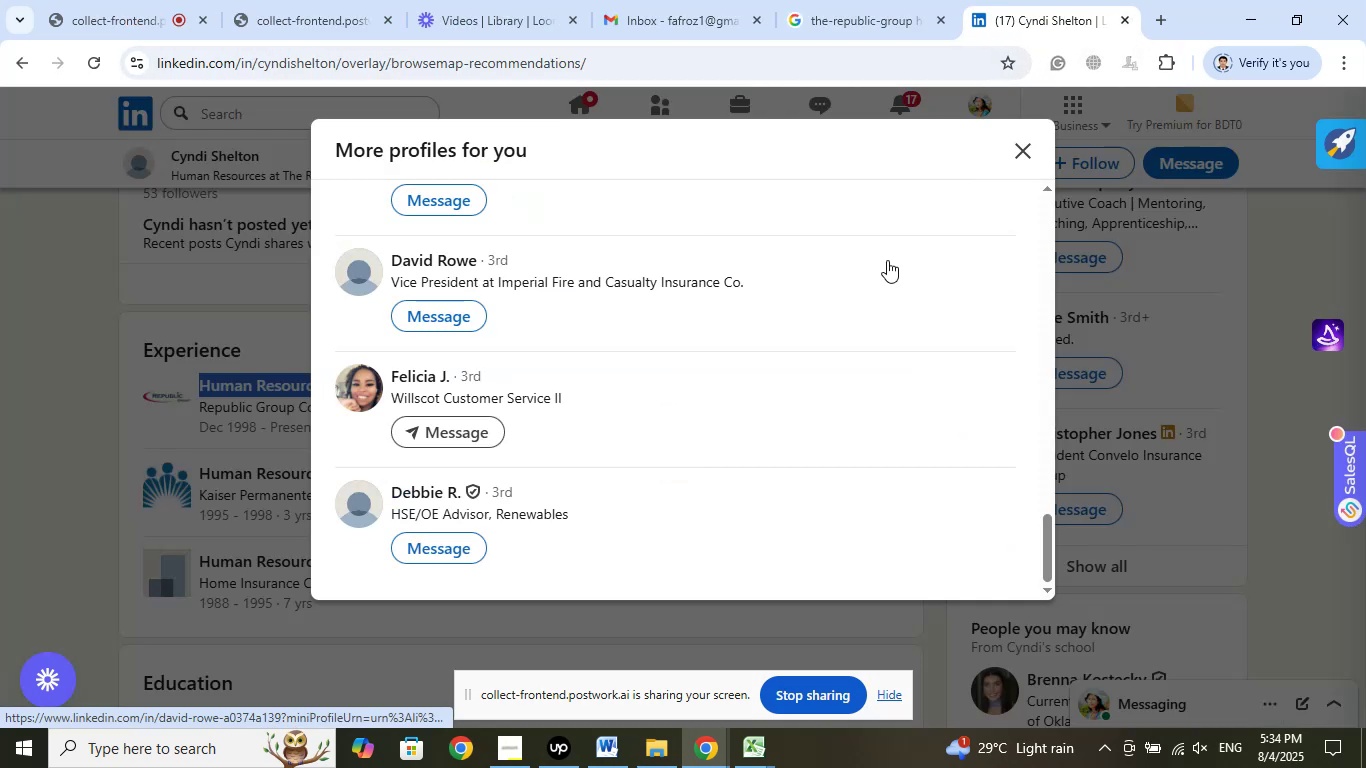 
scroll: coordinate [737, 442], scroll_direction: up, amount: 2.0
 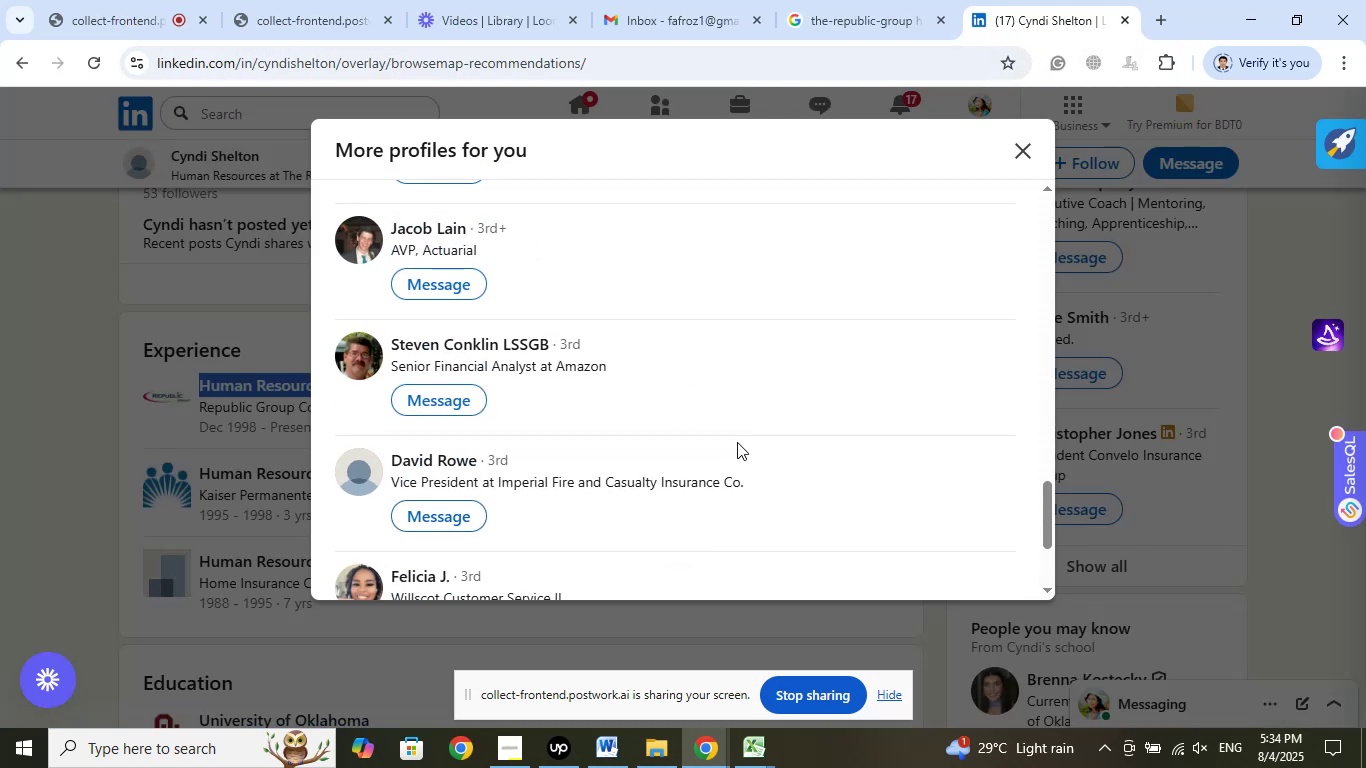 
scroll: coordinate [737, 442], scroll_direction: down, amount: 1.0
 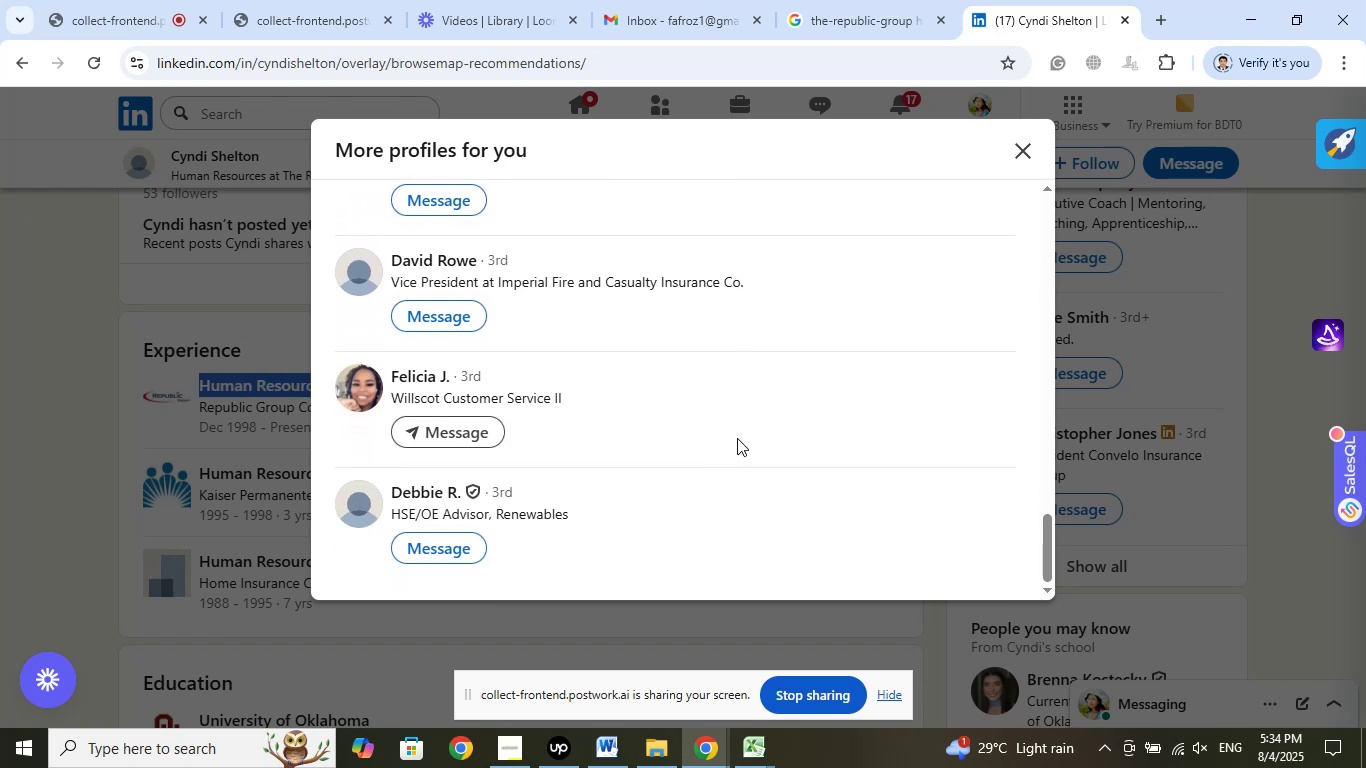 
scroll: coordinate [737, 431], scroll_direction: up, amount: 5.0
 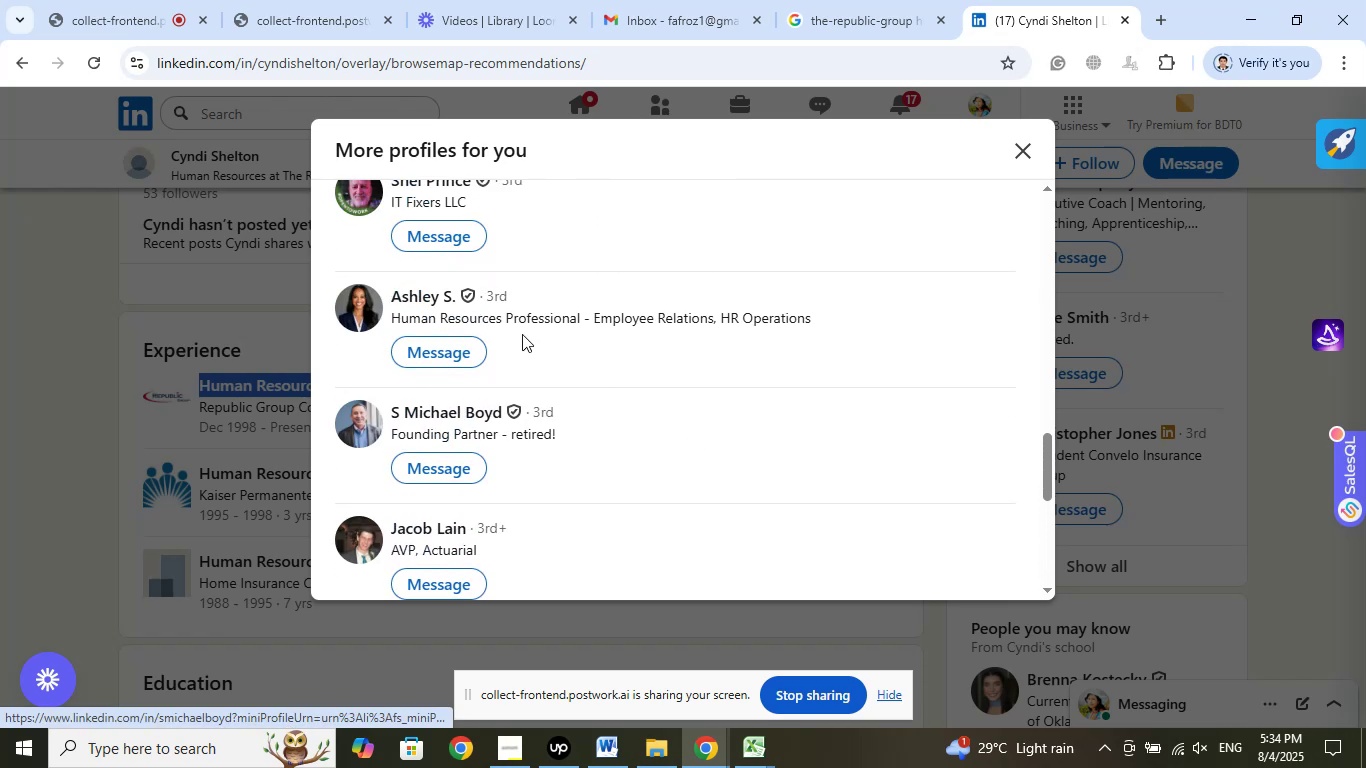 
right_click([438, 294])
 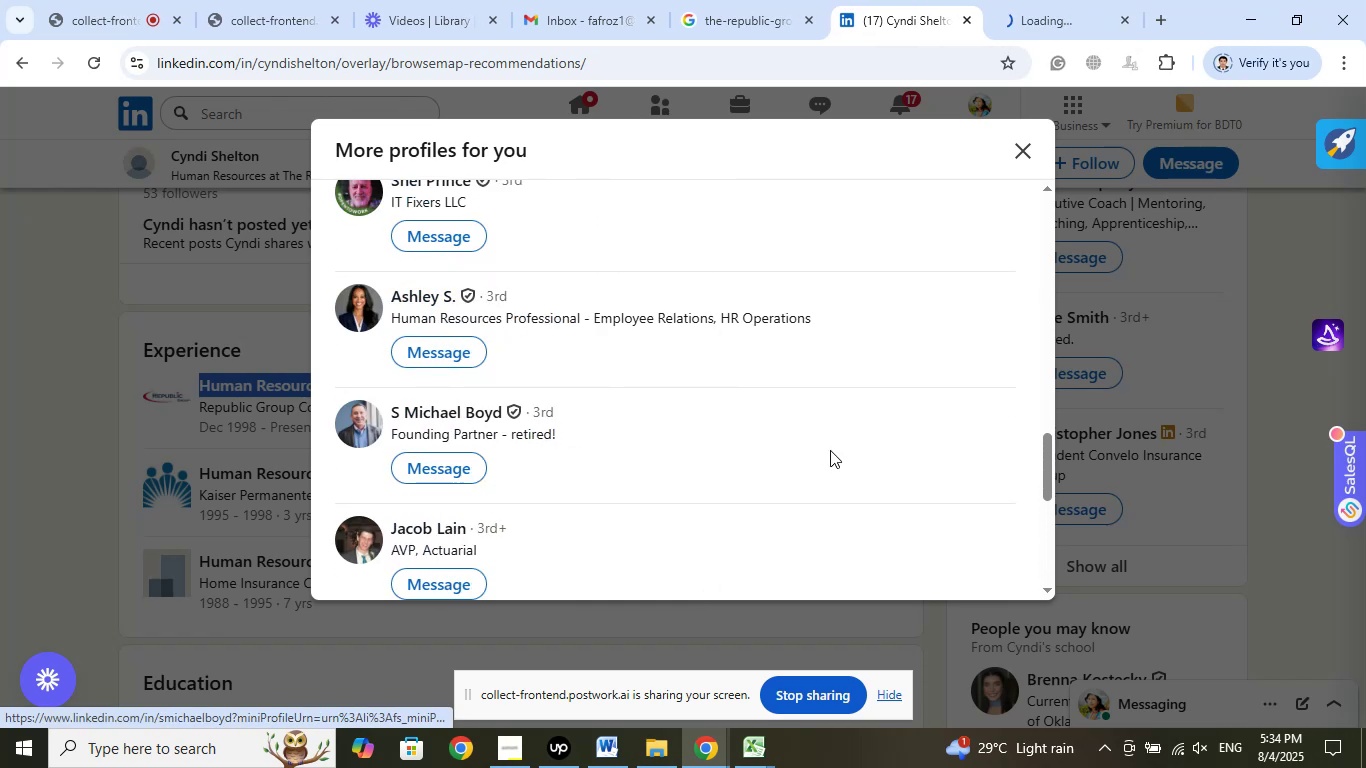 
scroll: coordinate [831, 449], scroll_direction: up, amount: 6.0
 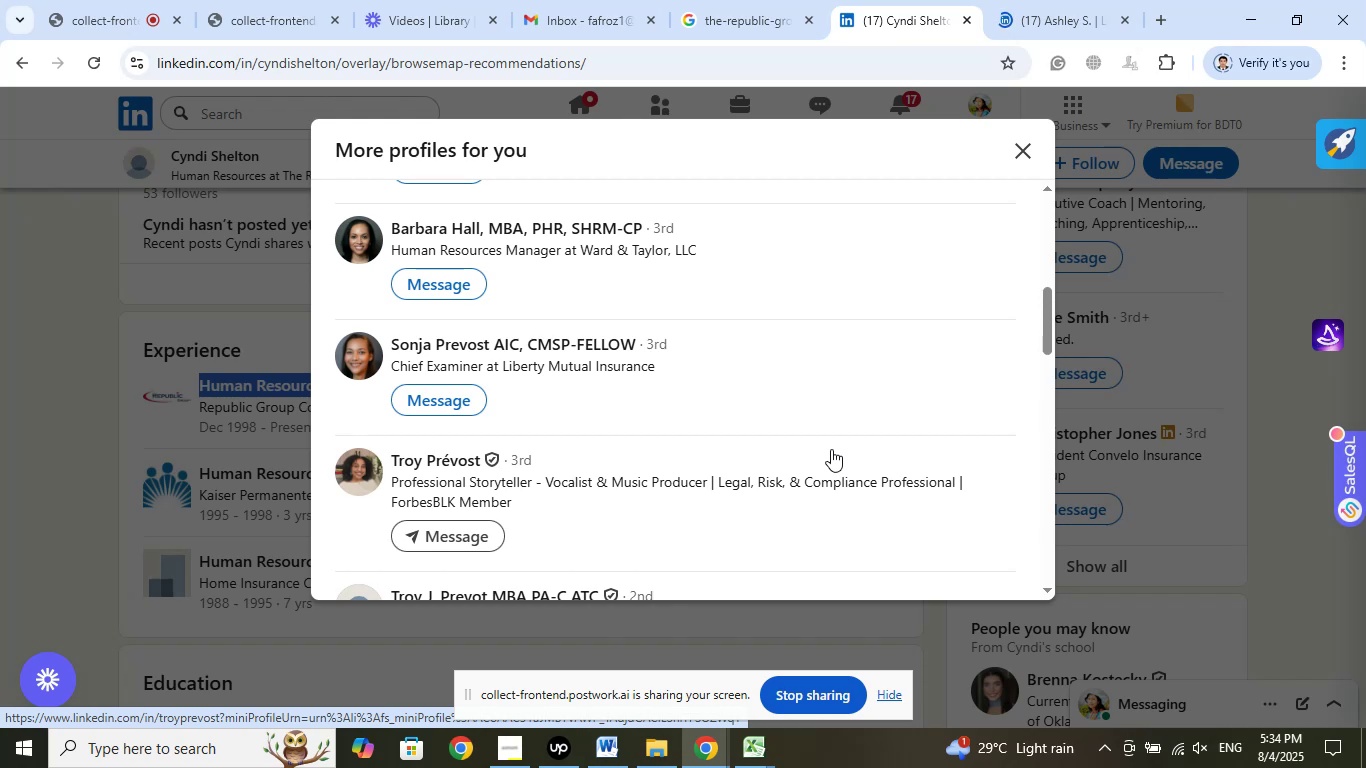 
wait(5.26)
 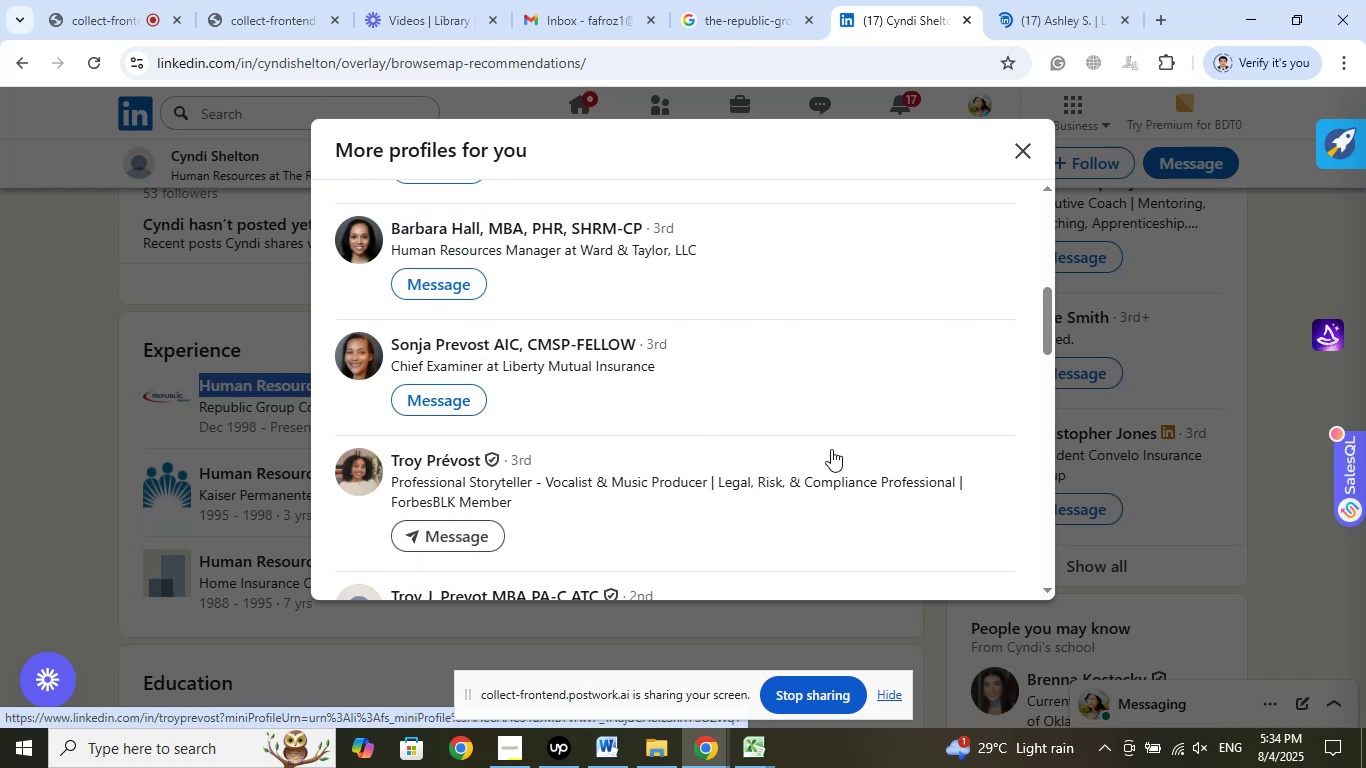 
scroll: coordinate [831, 449], scroll_direction: up, amount: 4.0
 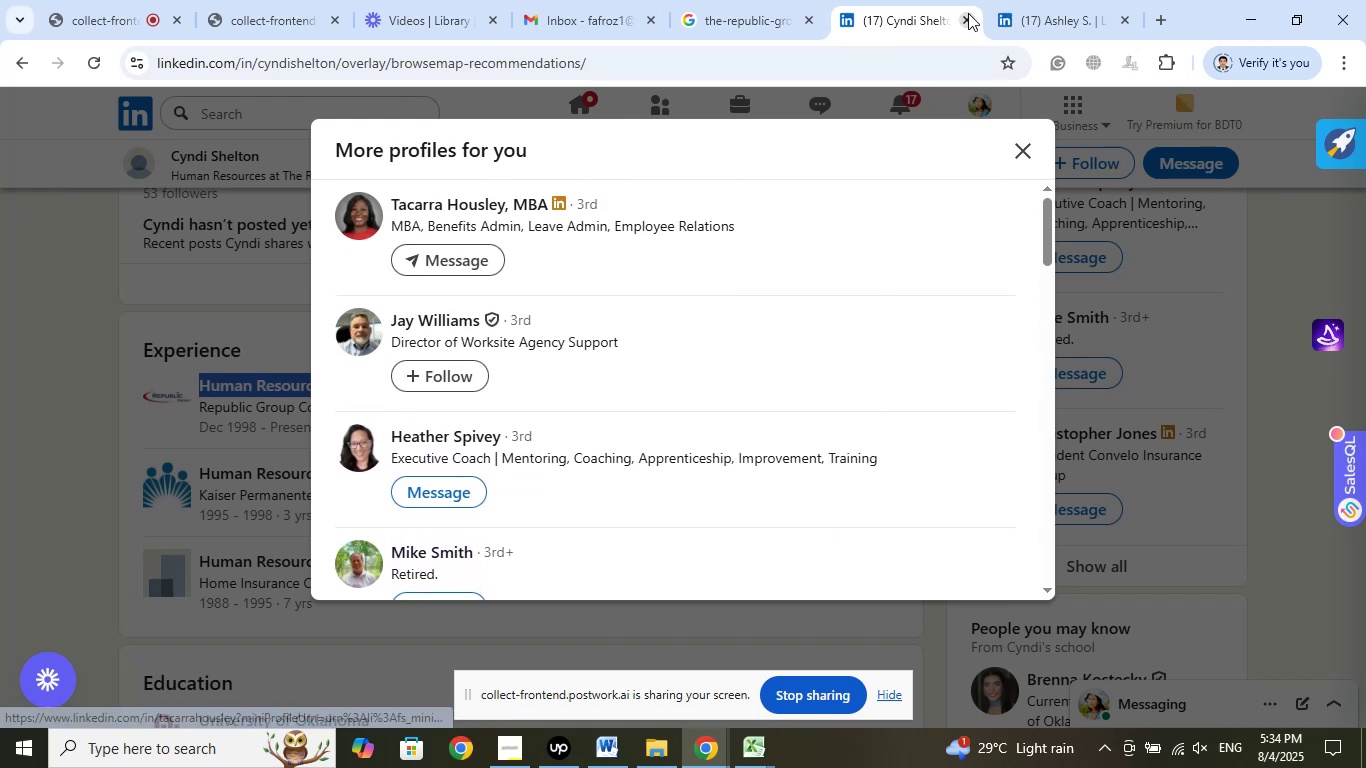 
left_click([965, 20])
 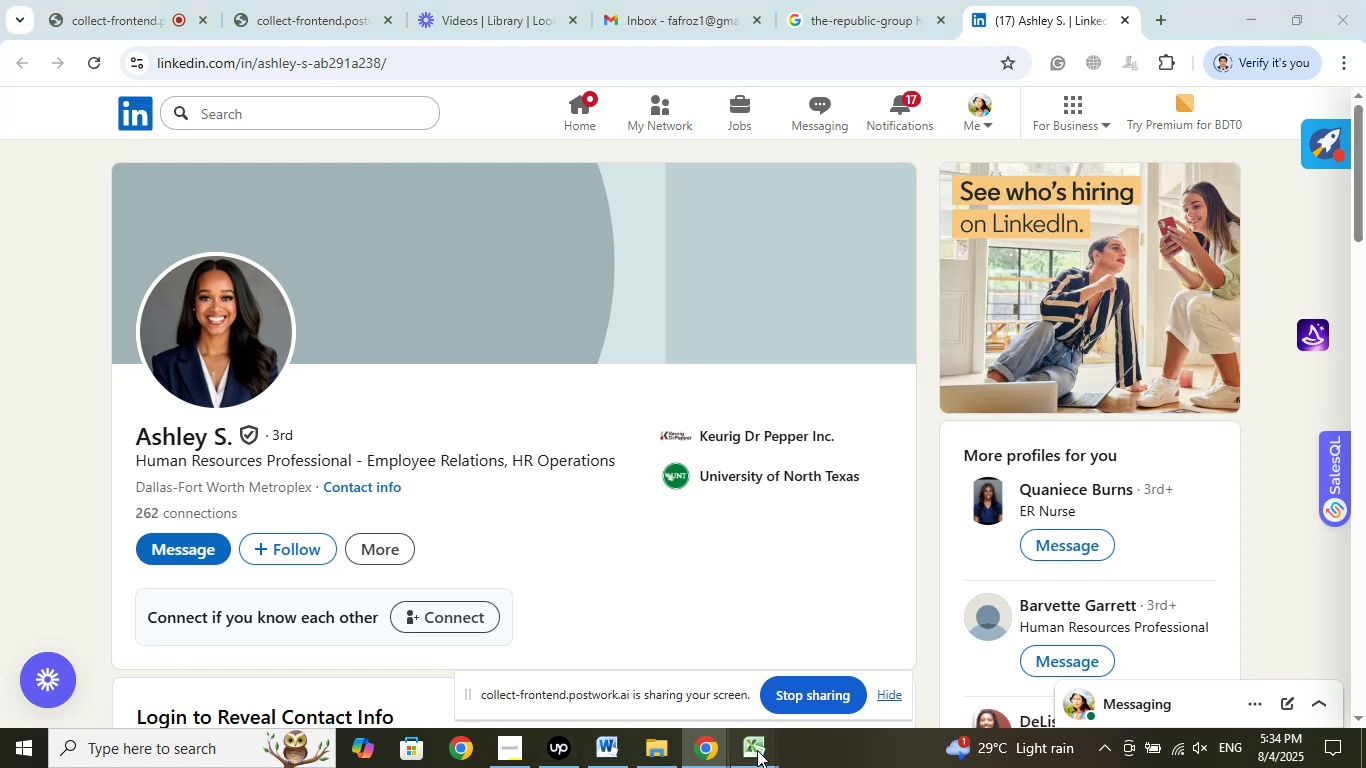 
left_click([671, 653])
 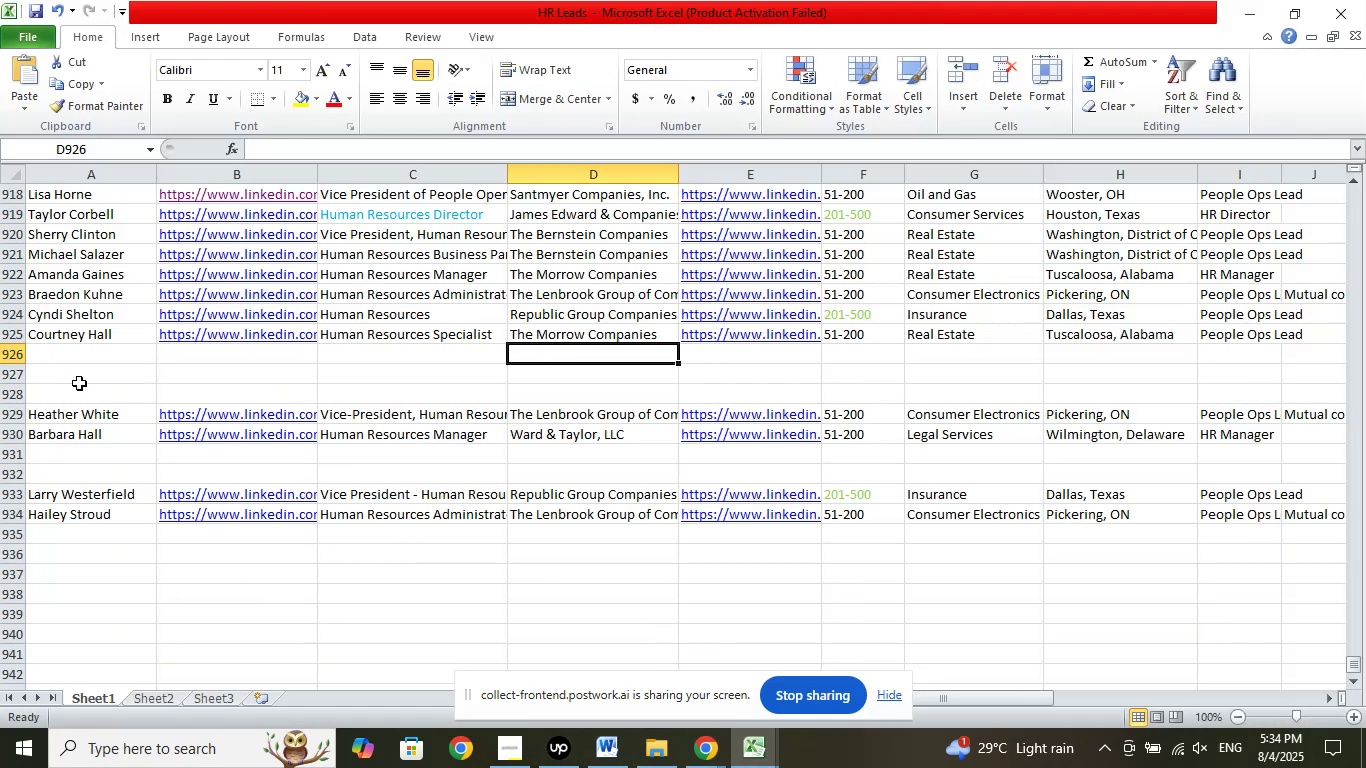 
wait(6.64)
 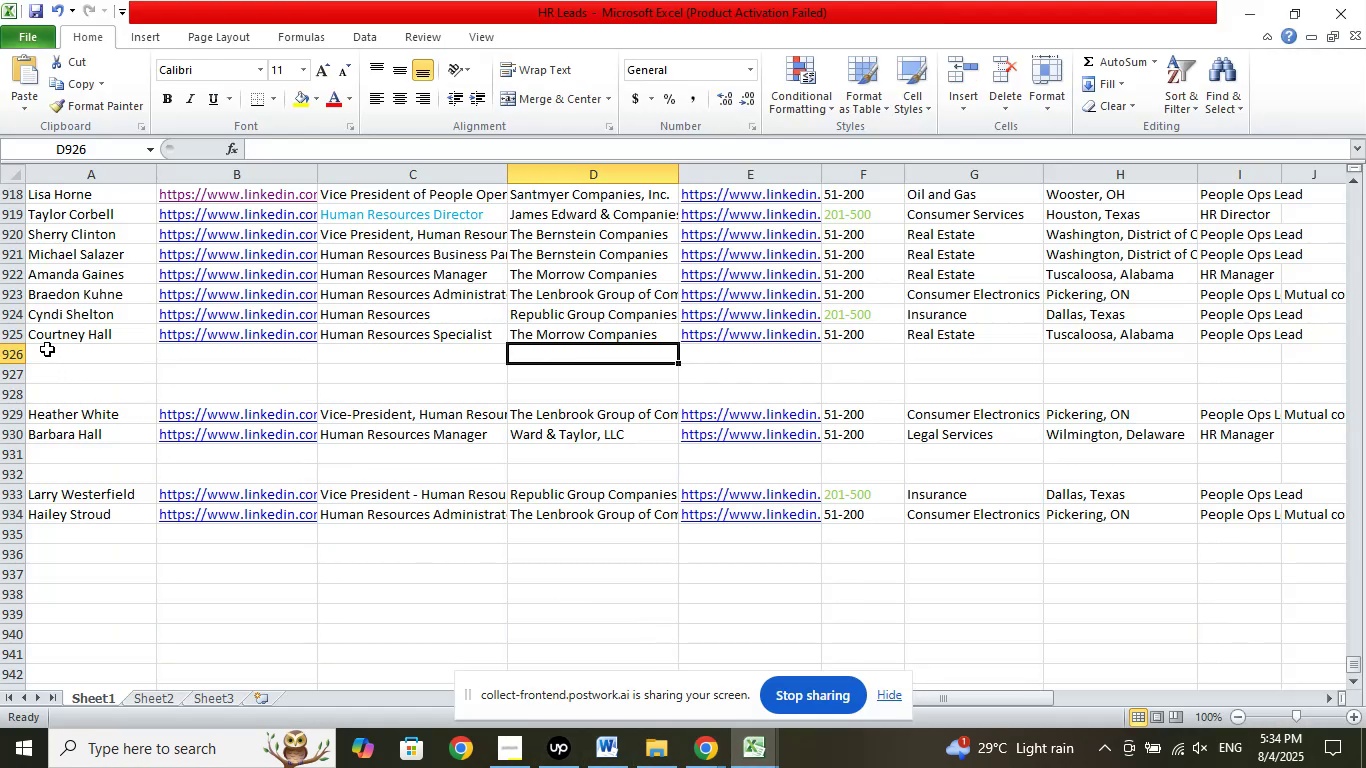 
left_click([94, 350])
 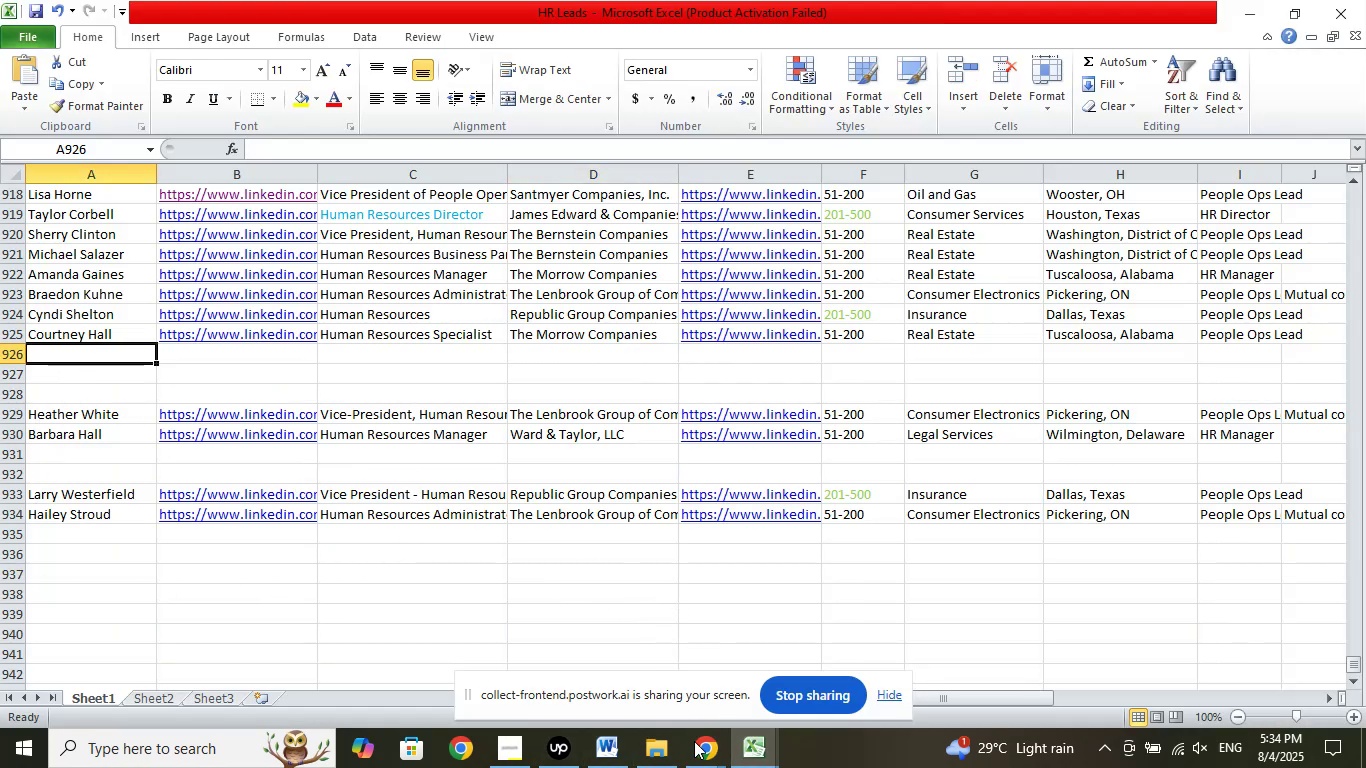 
left_click([696, 752])
 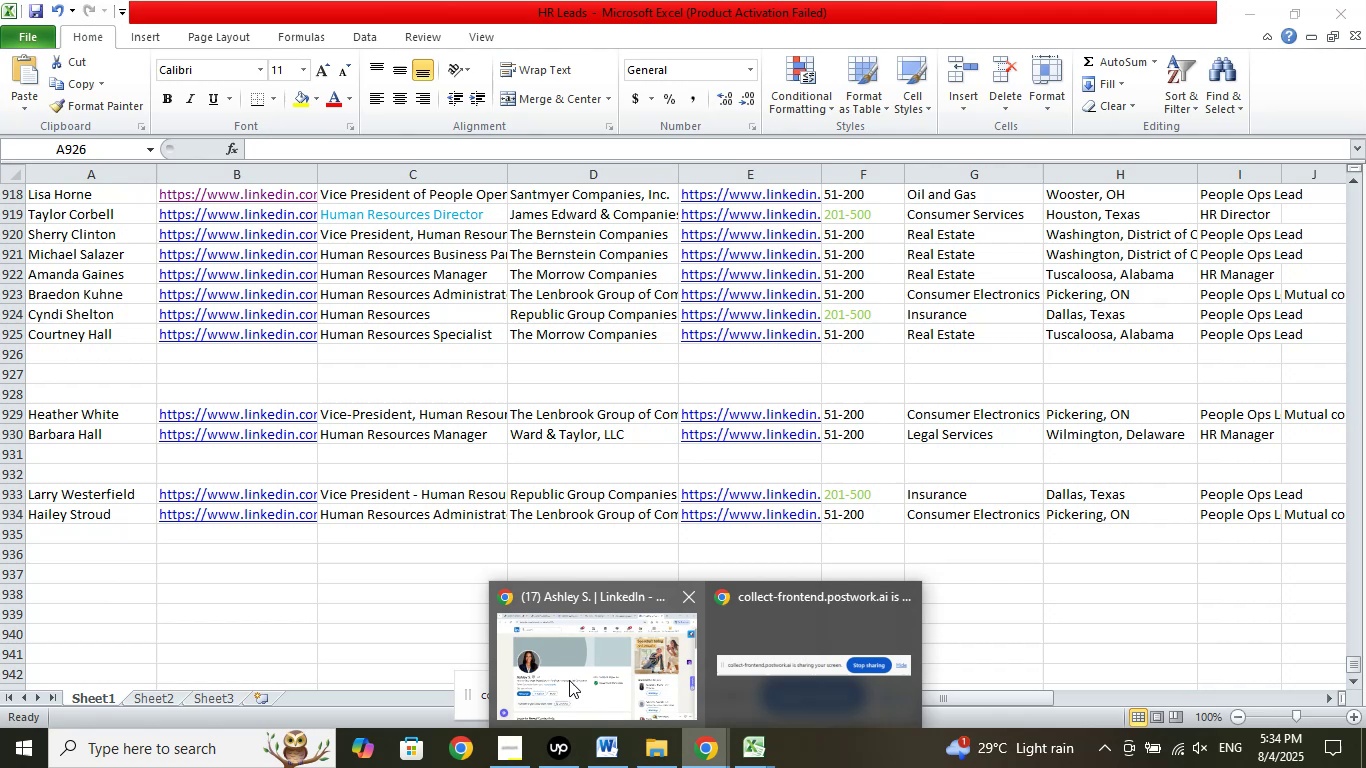 
left_click([569, 679])
 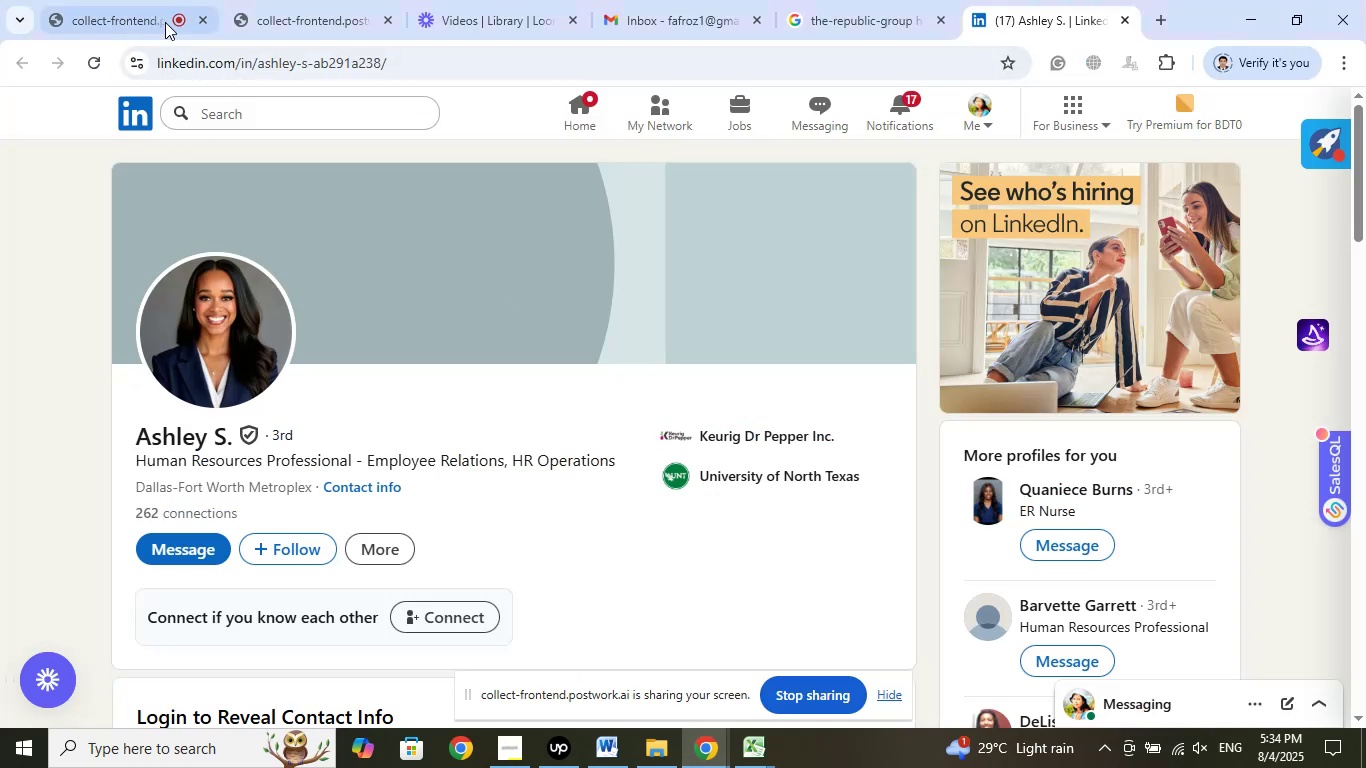 
left_click([125, 17])
 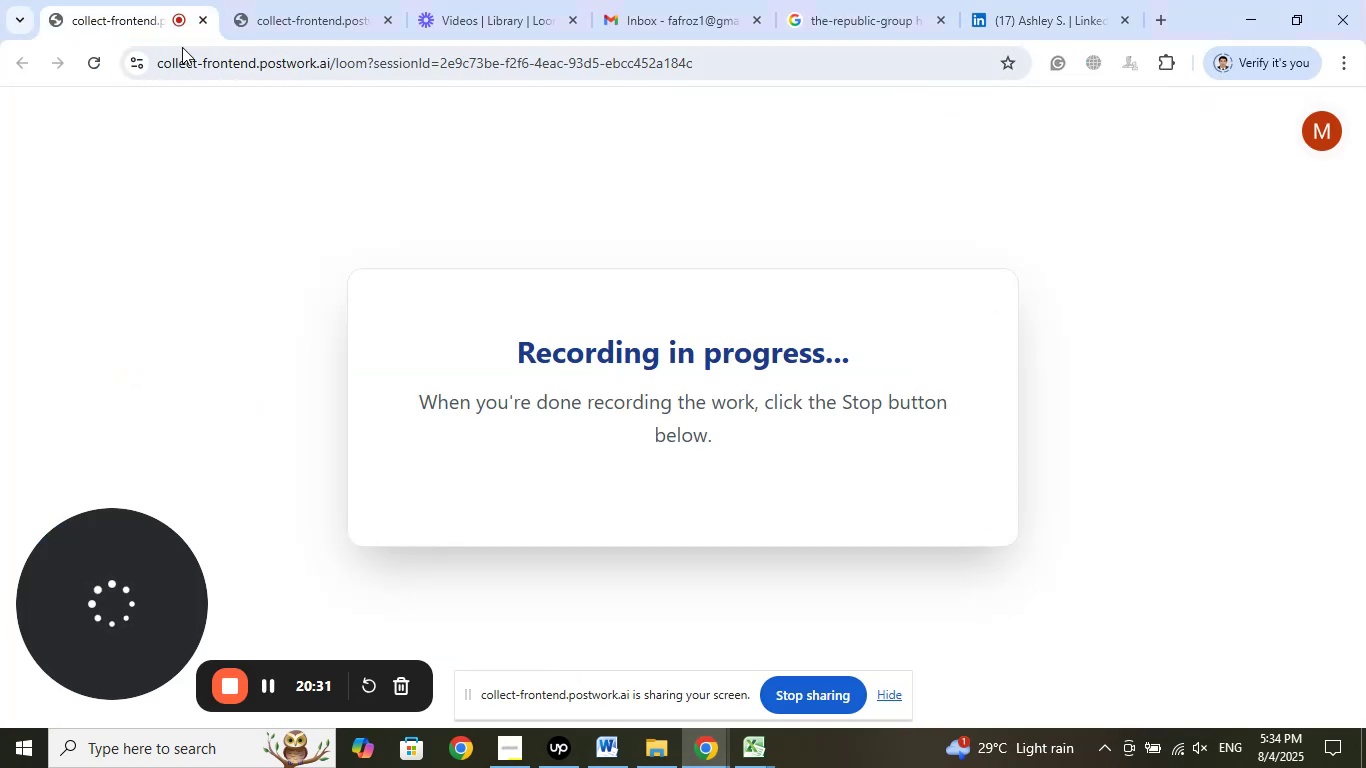 
left_click([295, 12])
 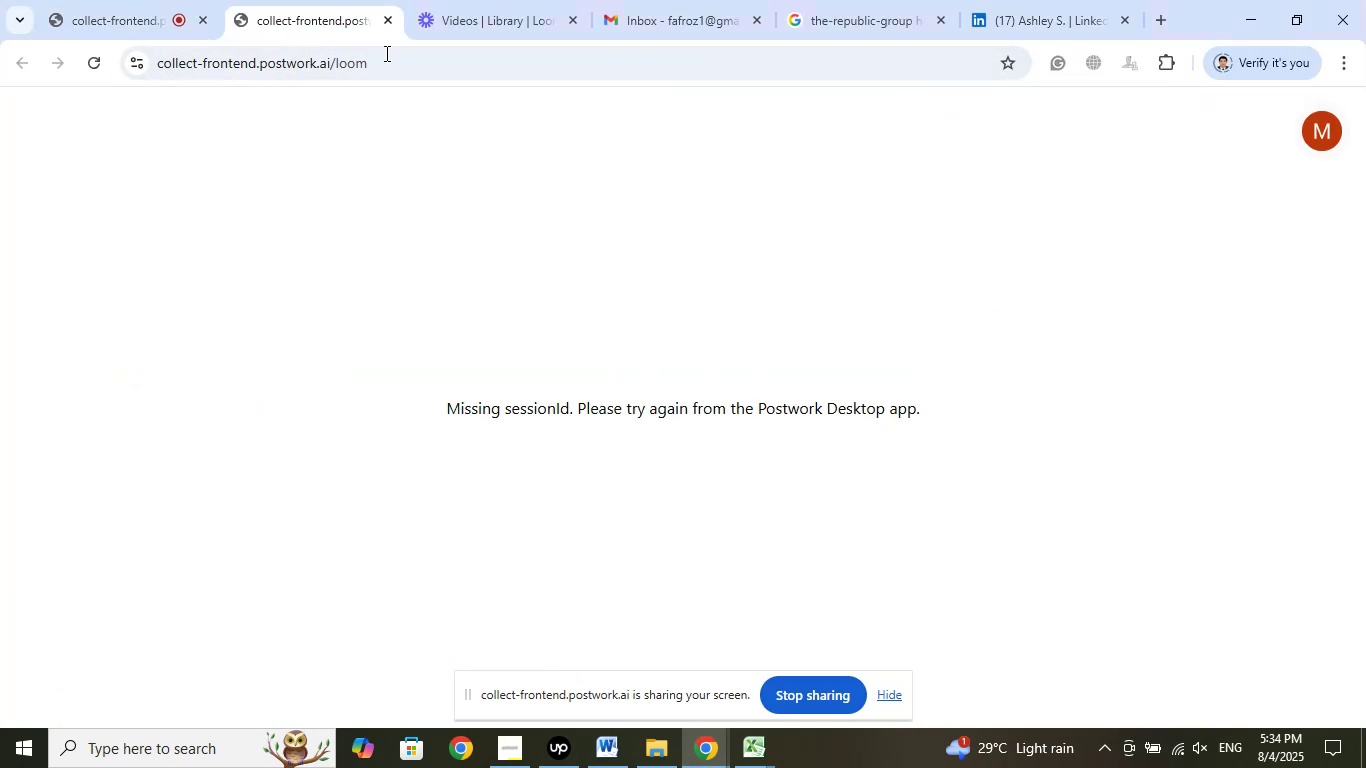 
left_click([500, 16])
 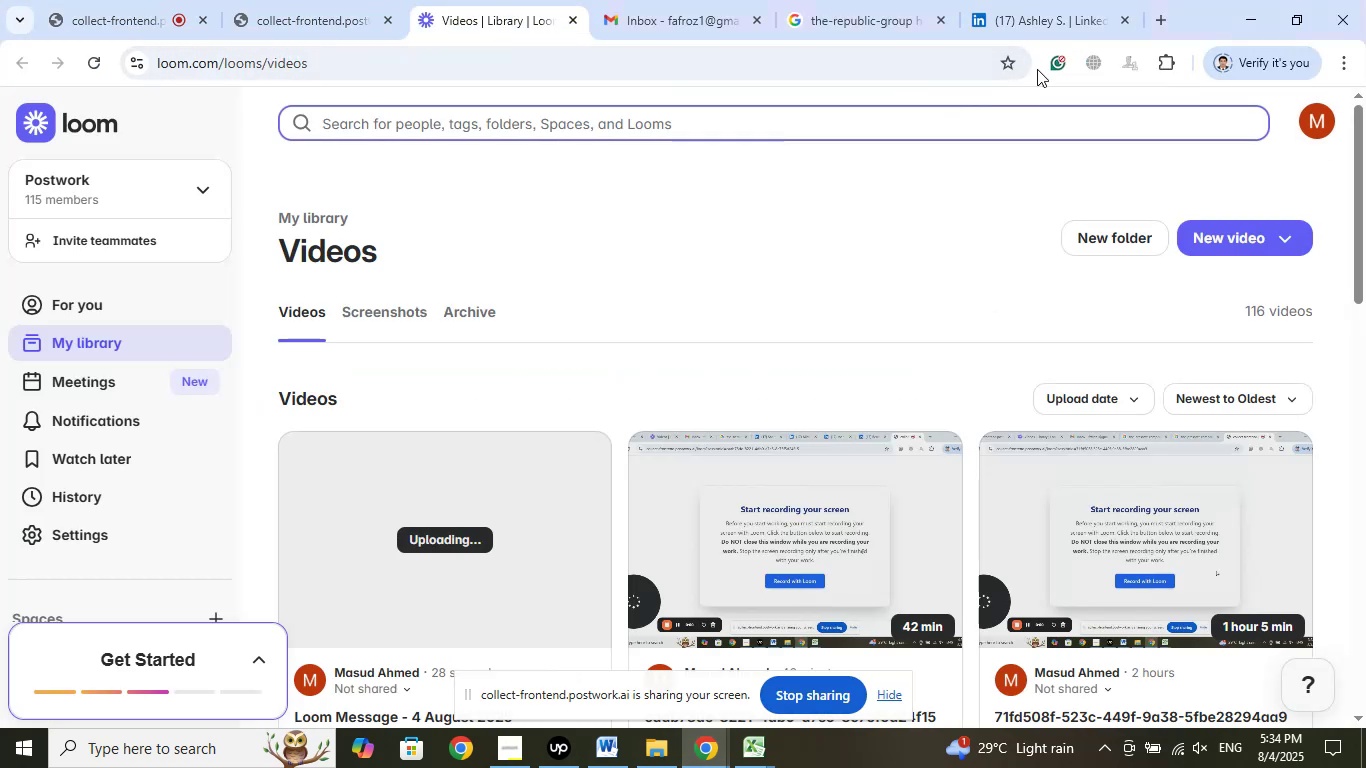 
left_click([1022, 14])
 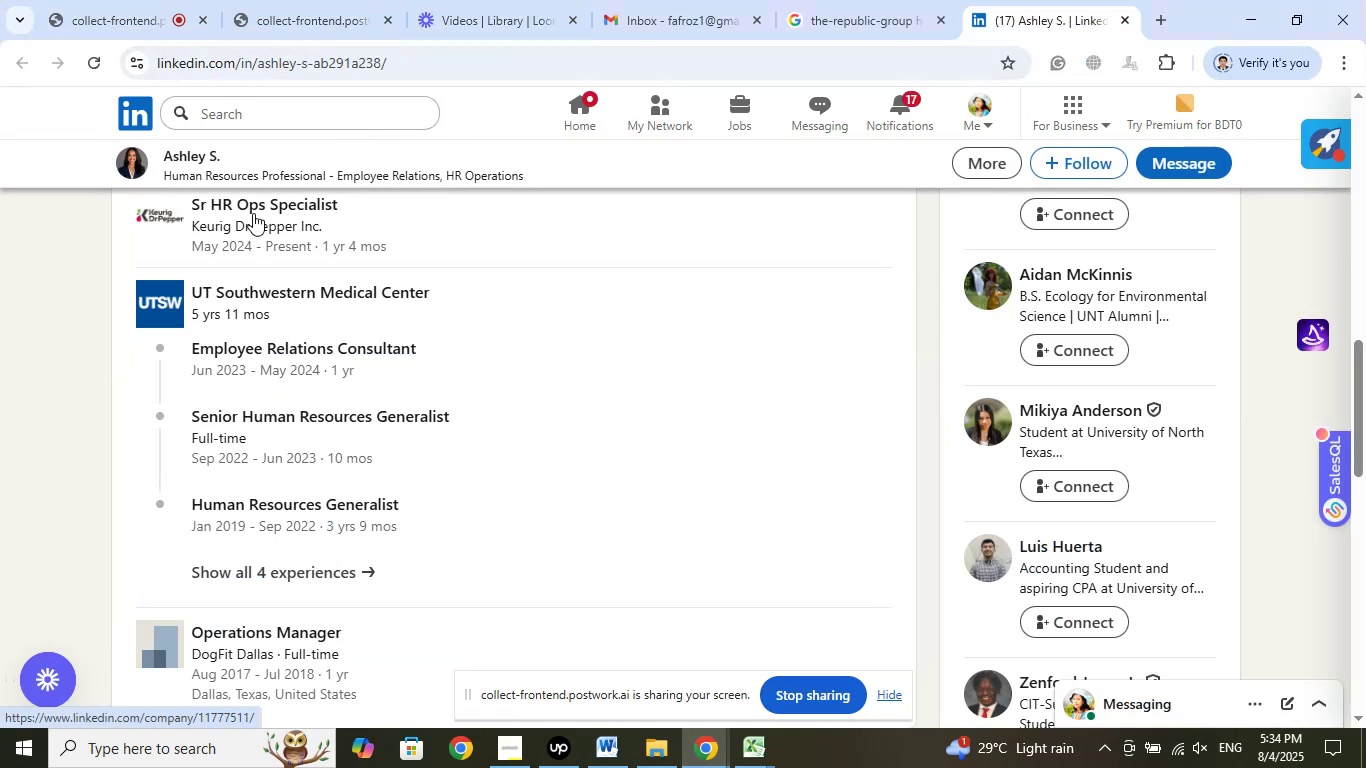 
left_click([317, 240])
 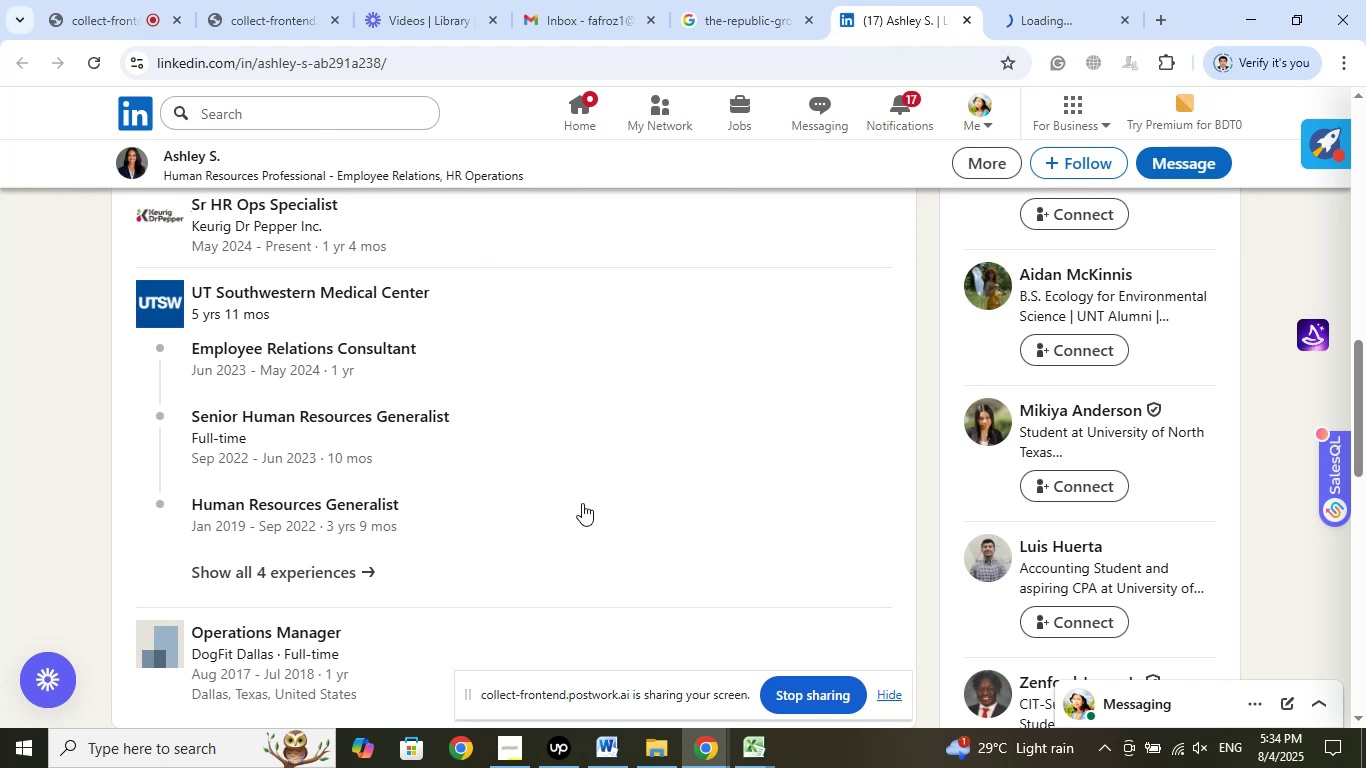 
scroll: coordinate [582, 503], scroll_direction: up, amount: 2.0
 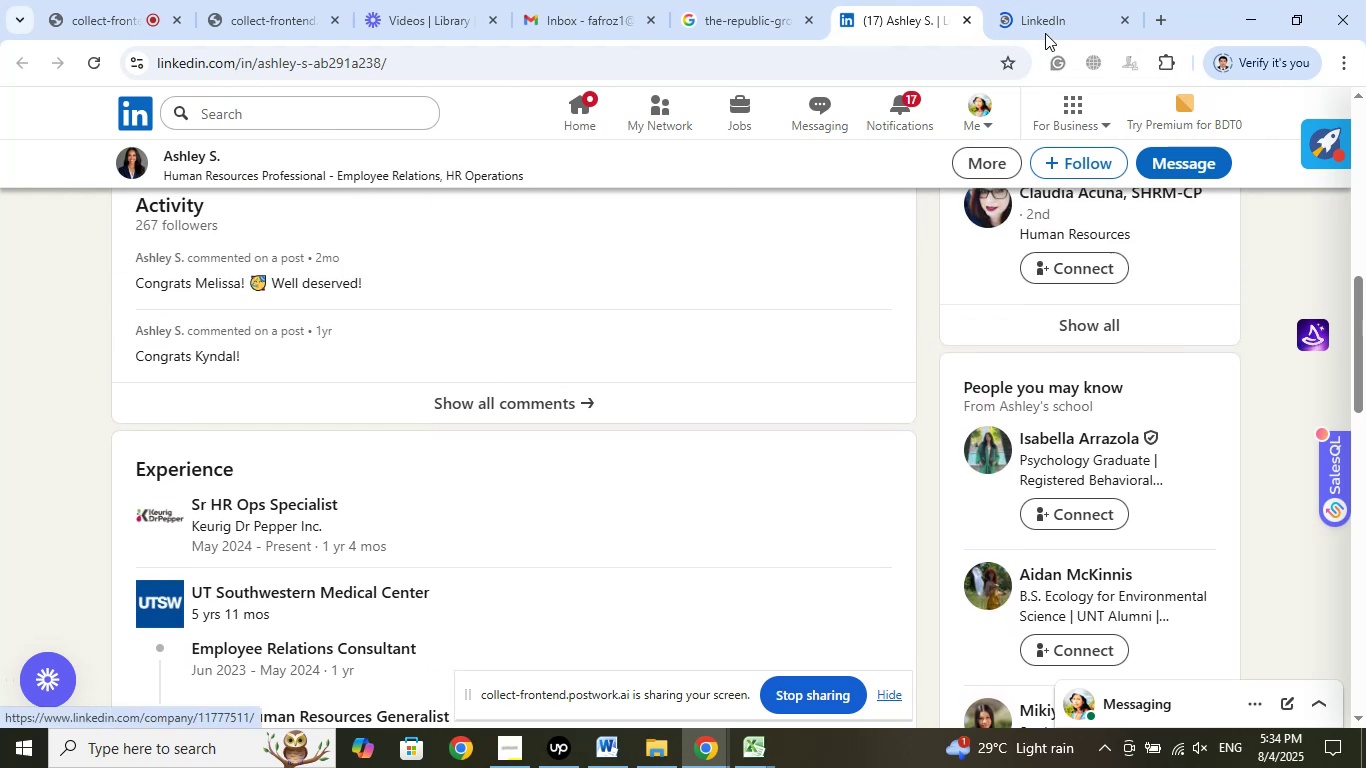 
left_click([1038, 18])
 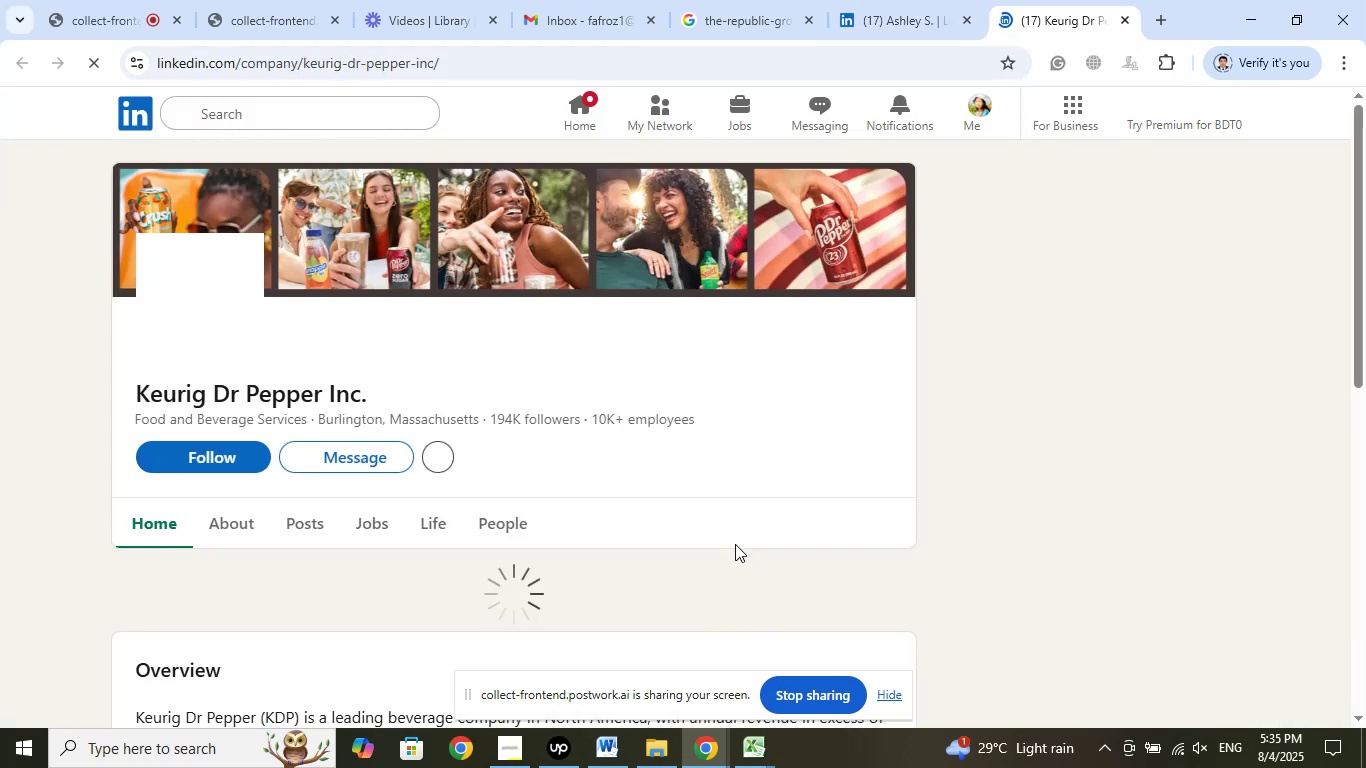 
wait(5.44)
 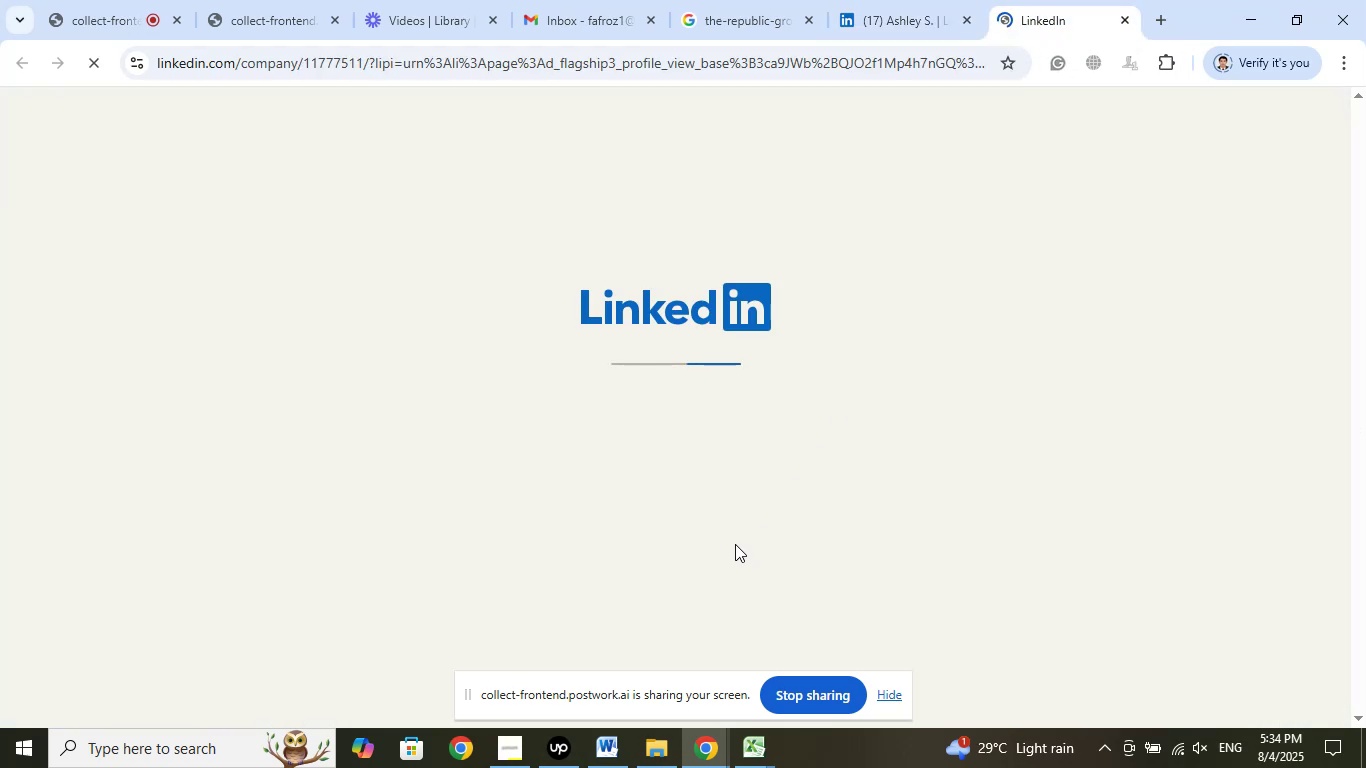 
left_click([878, 33])
 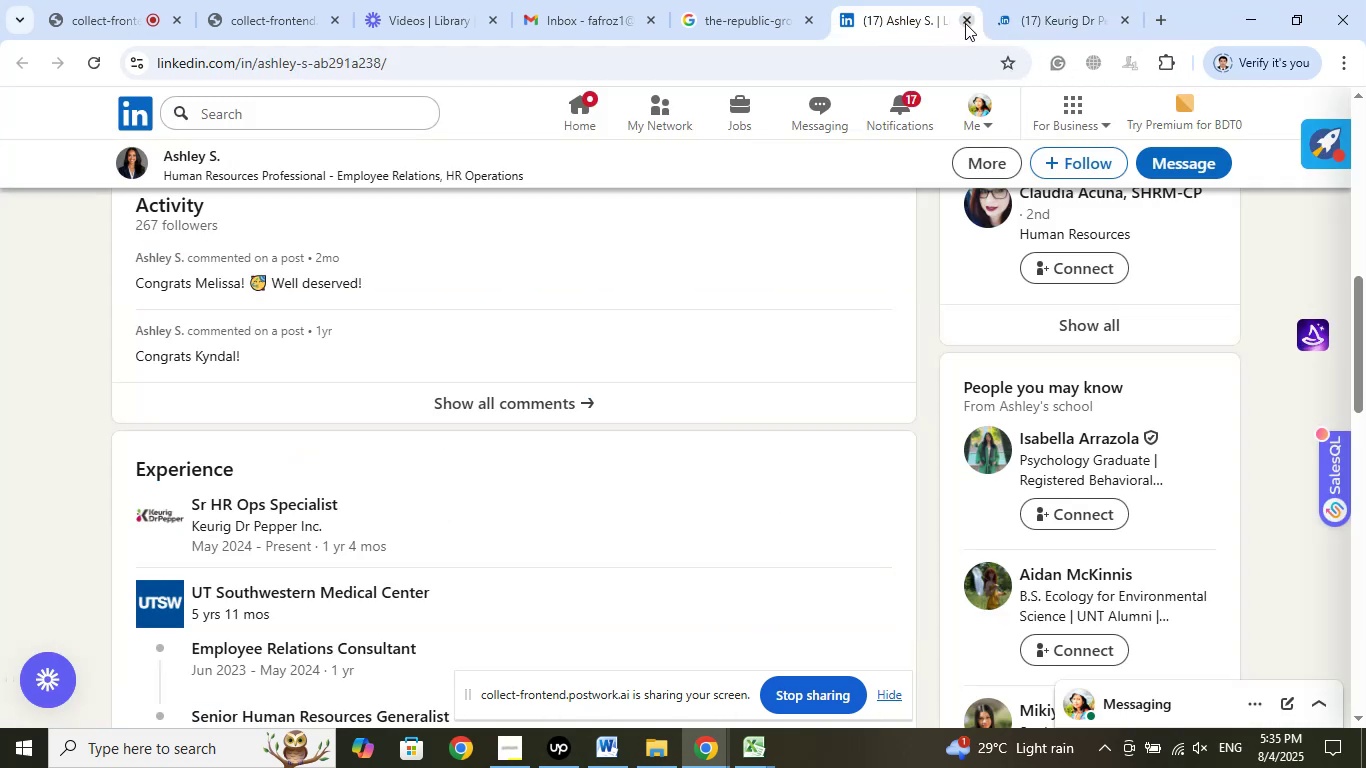 
left_click([965, 21])
 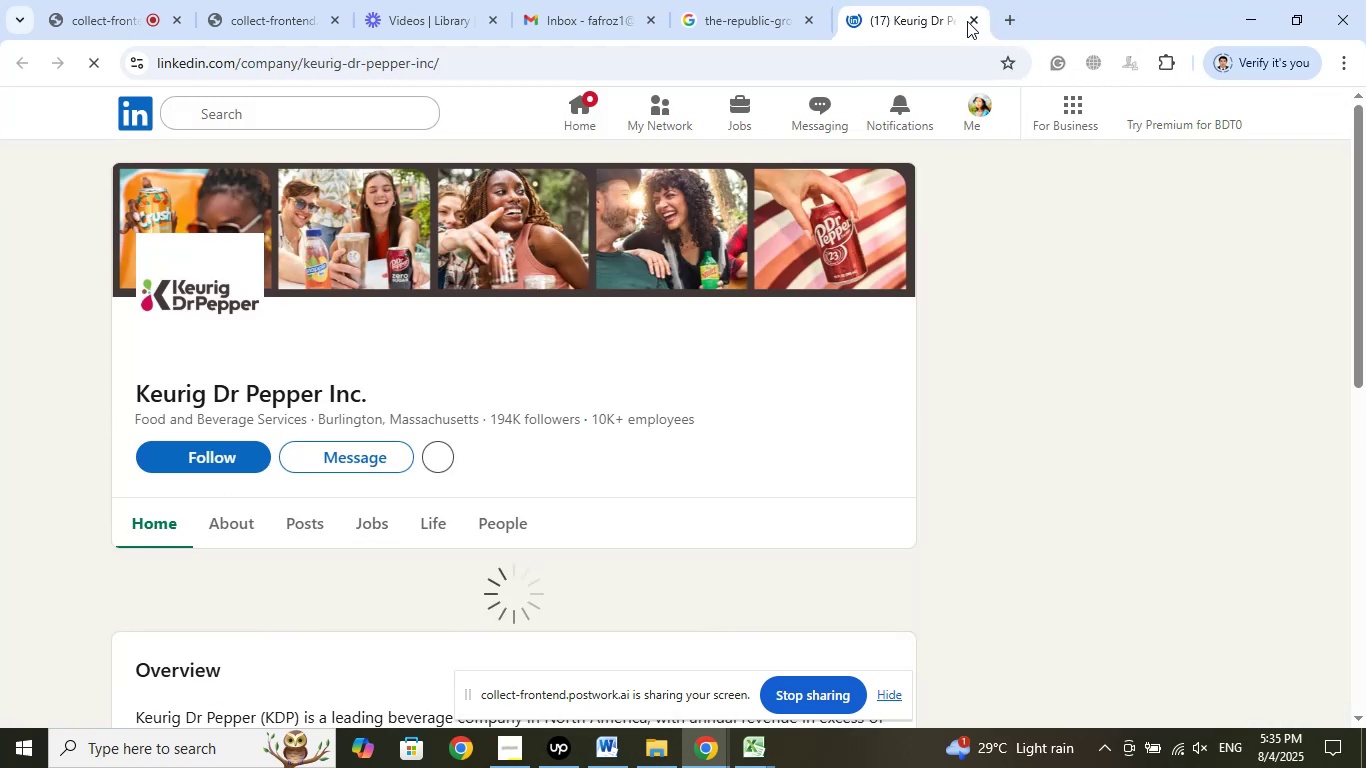 
left_click([967, 21])
 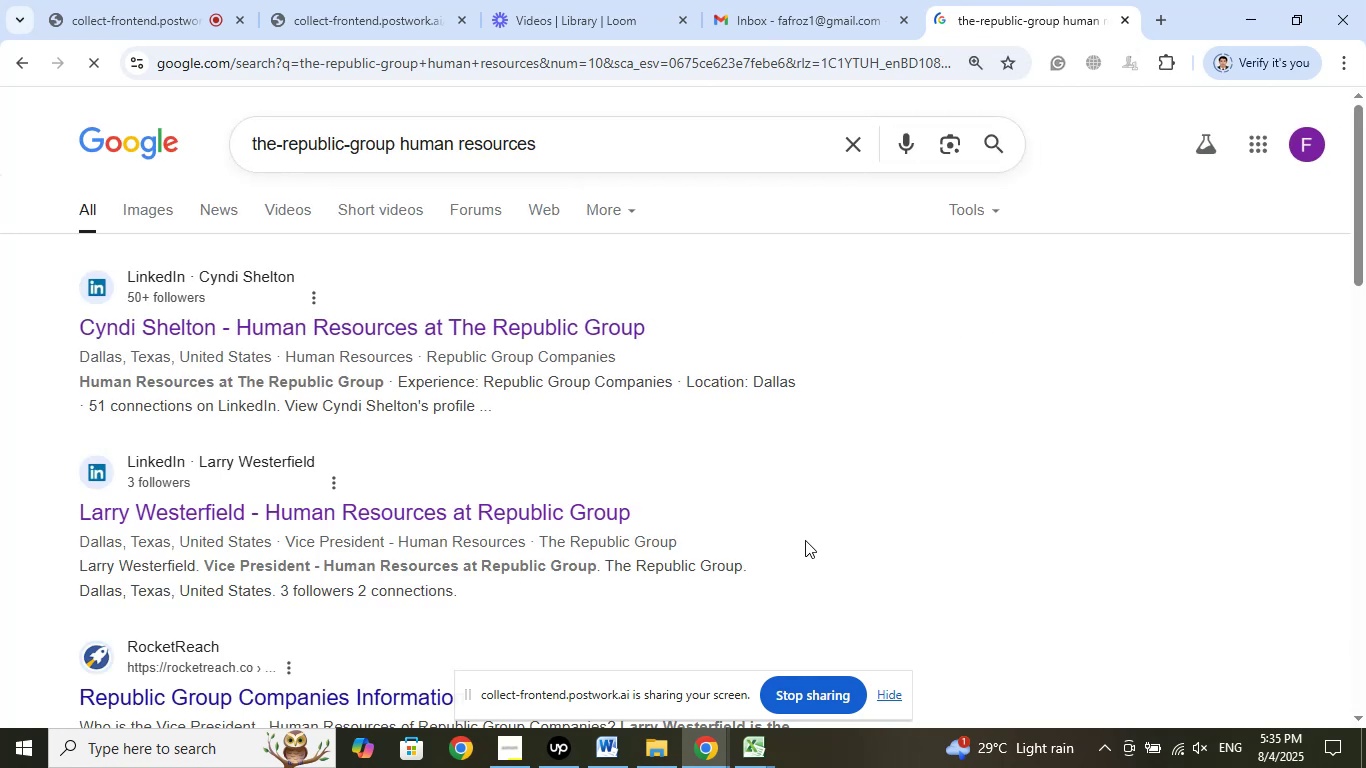 
left_click([745, 757])
 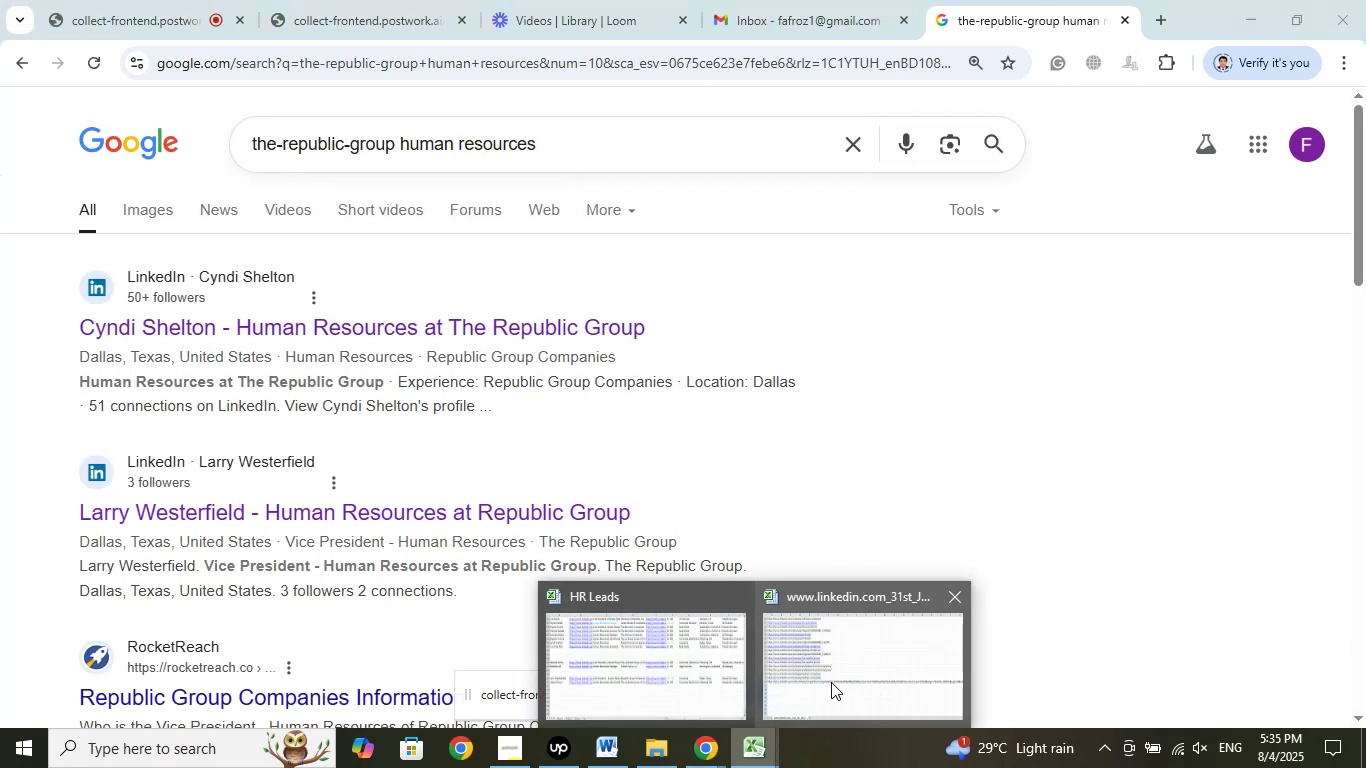 
left_click([833, 665])
 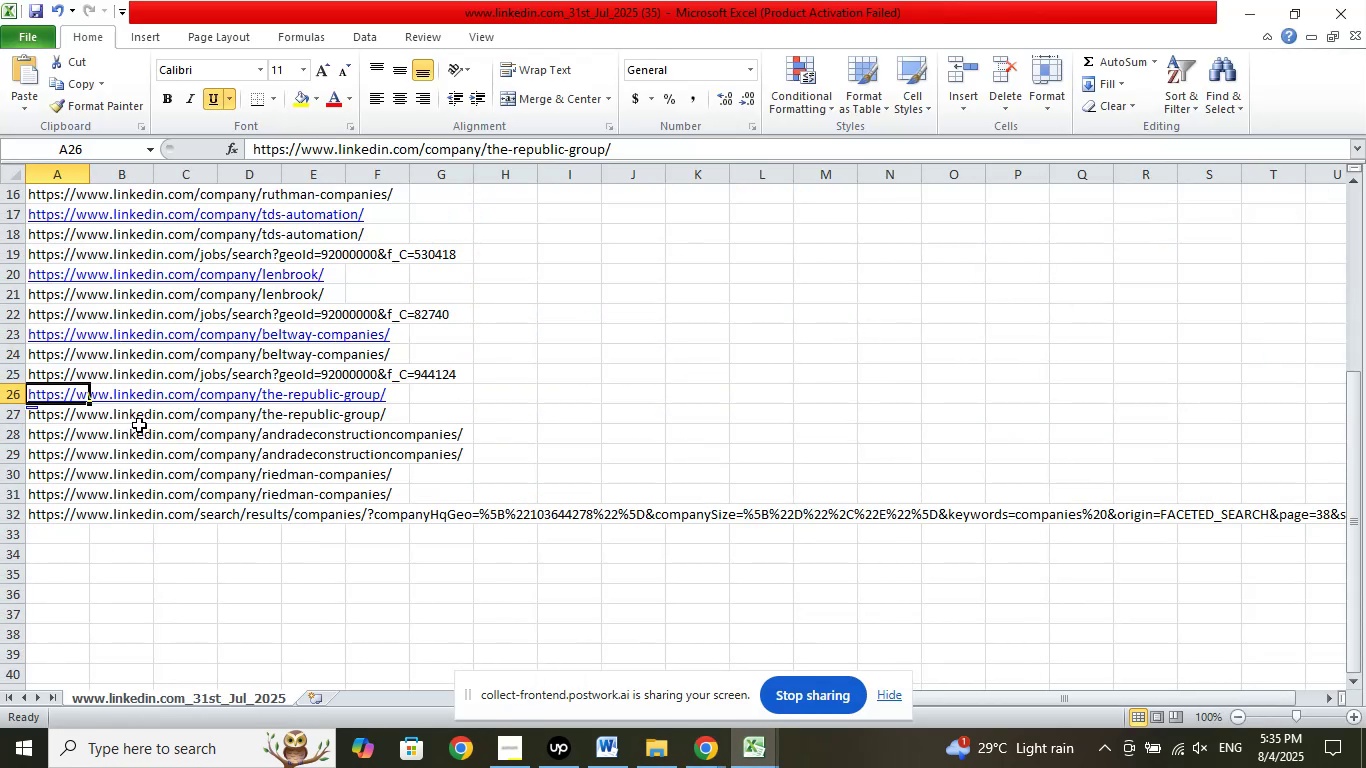 
wait(6.39)
 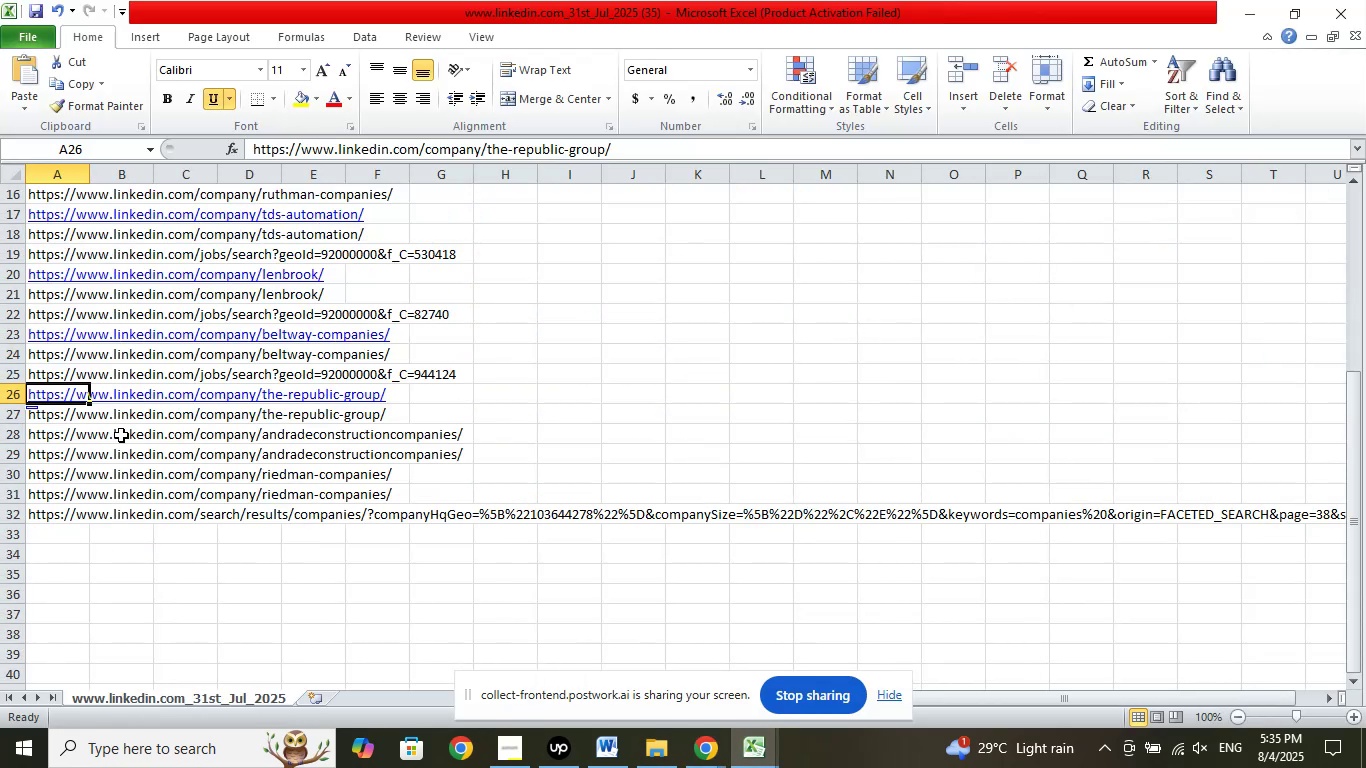 
scroll: coordinate [432, 588], scroll_direction: down, amount: 1.0
 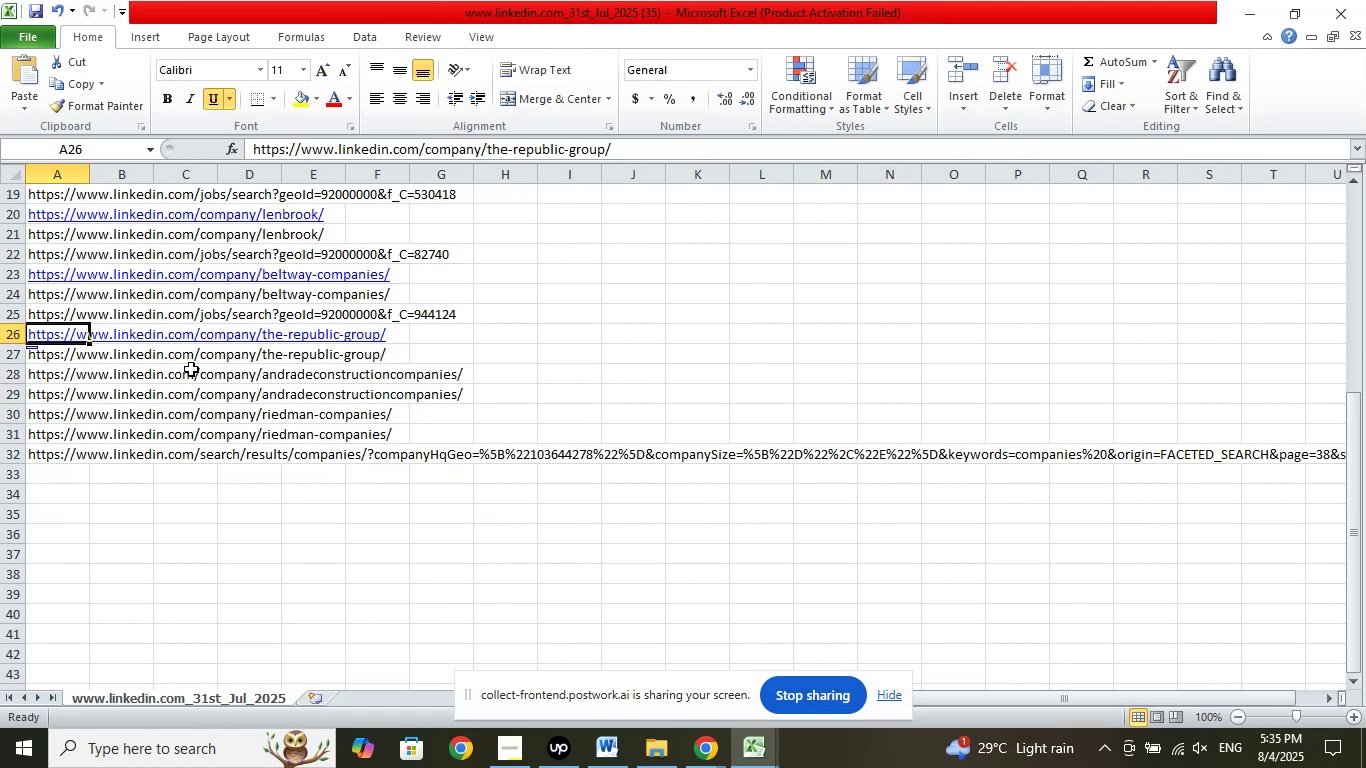 
wait(8.37)
 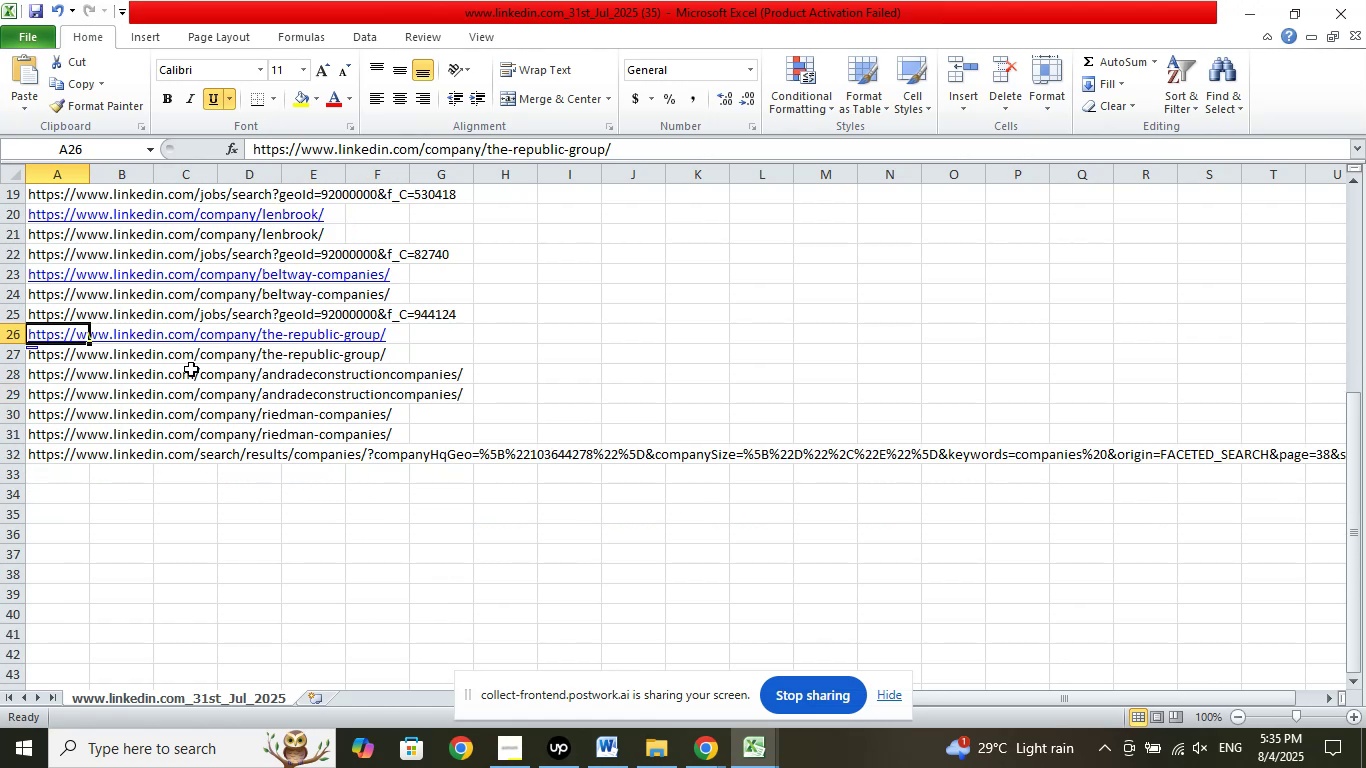 
scroll: coordinate [426, 601], scroll_direction: up, amount: 1.0
 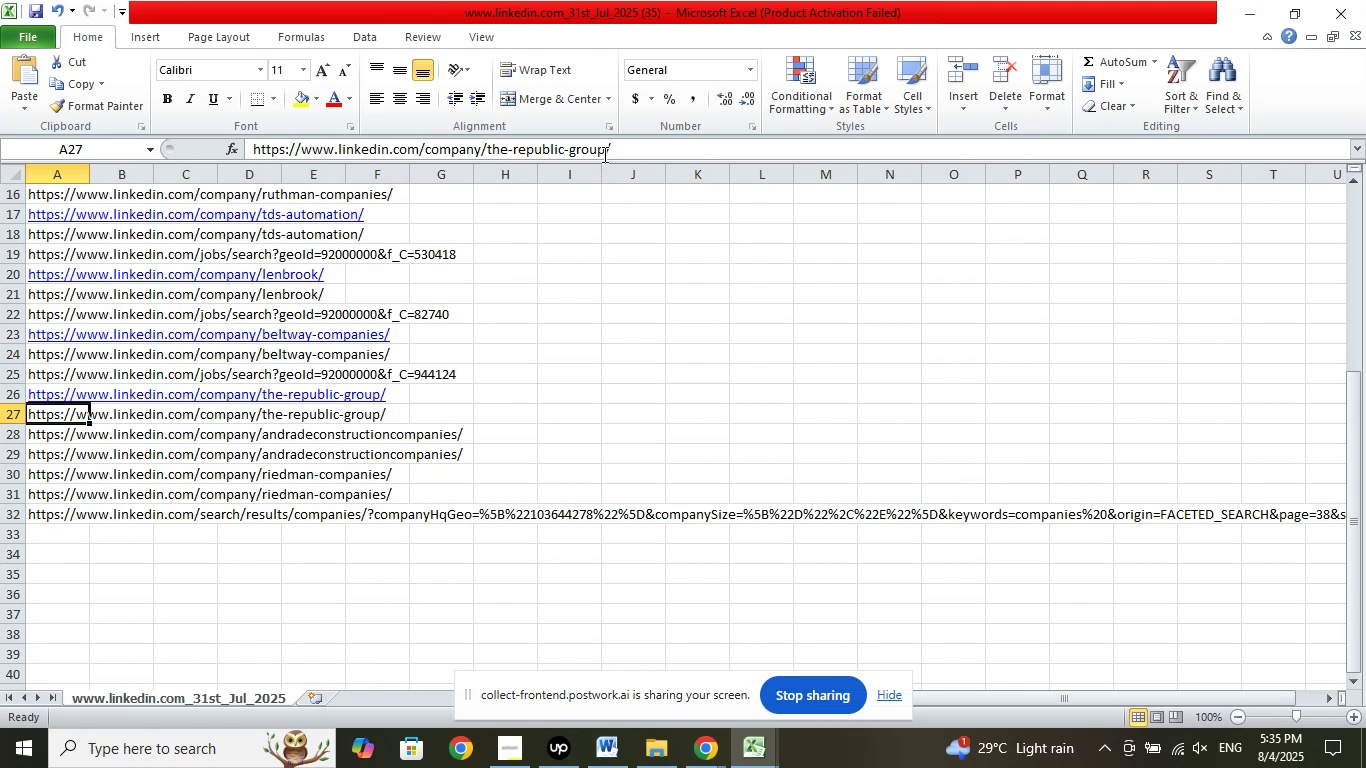 
left_click_drag(start_coordinate=[604, 148], to_coordinate=[487, 156])
 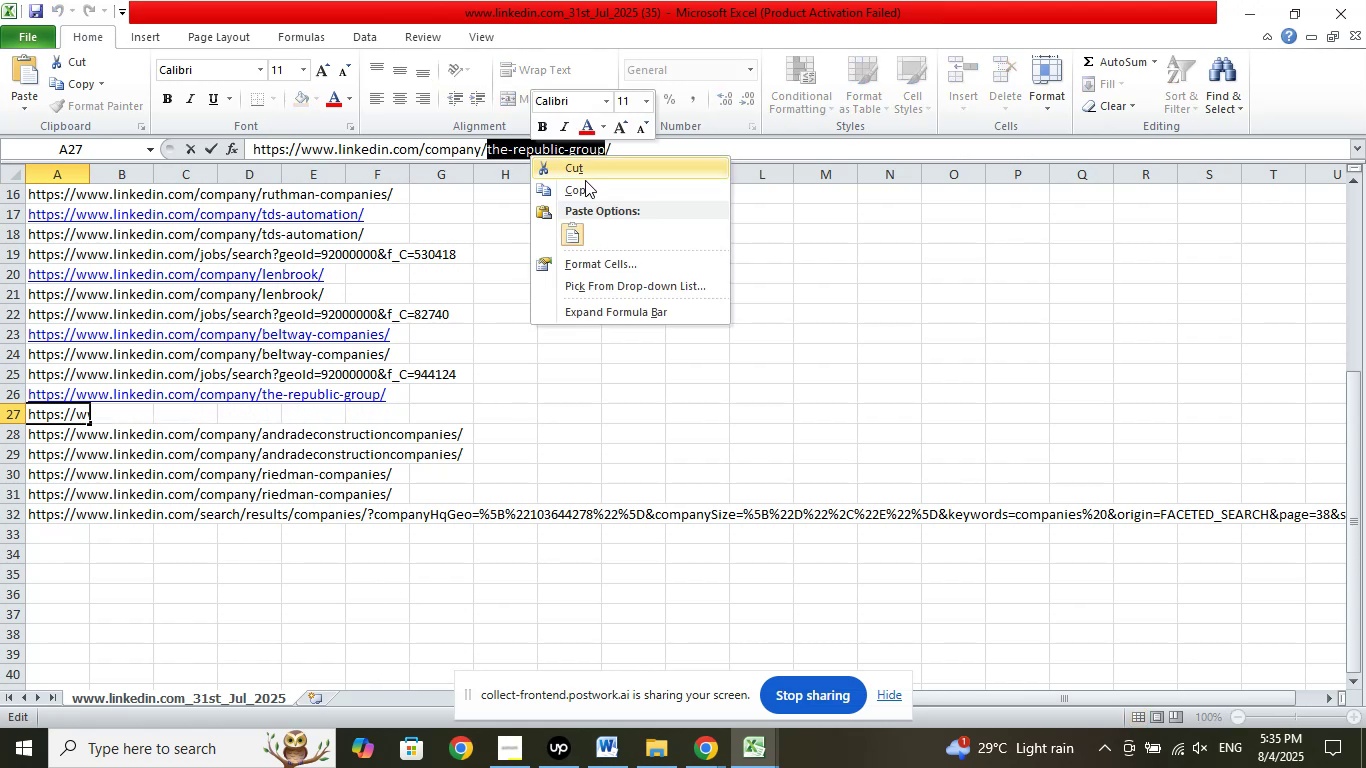 
left_click([587, 186])
 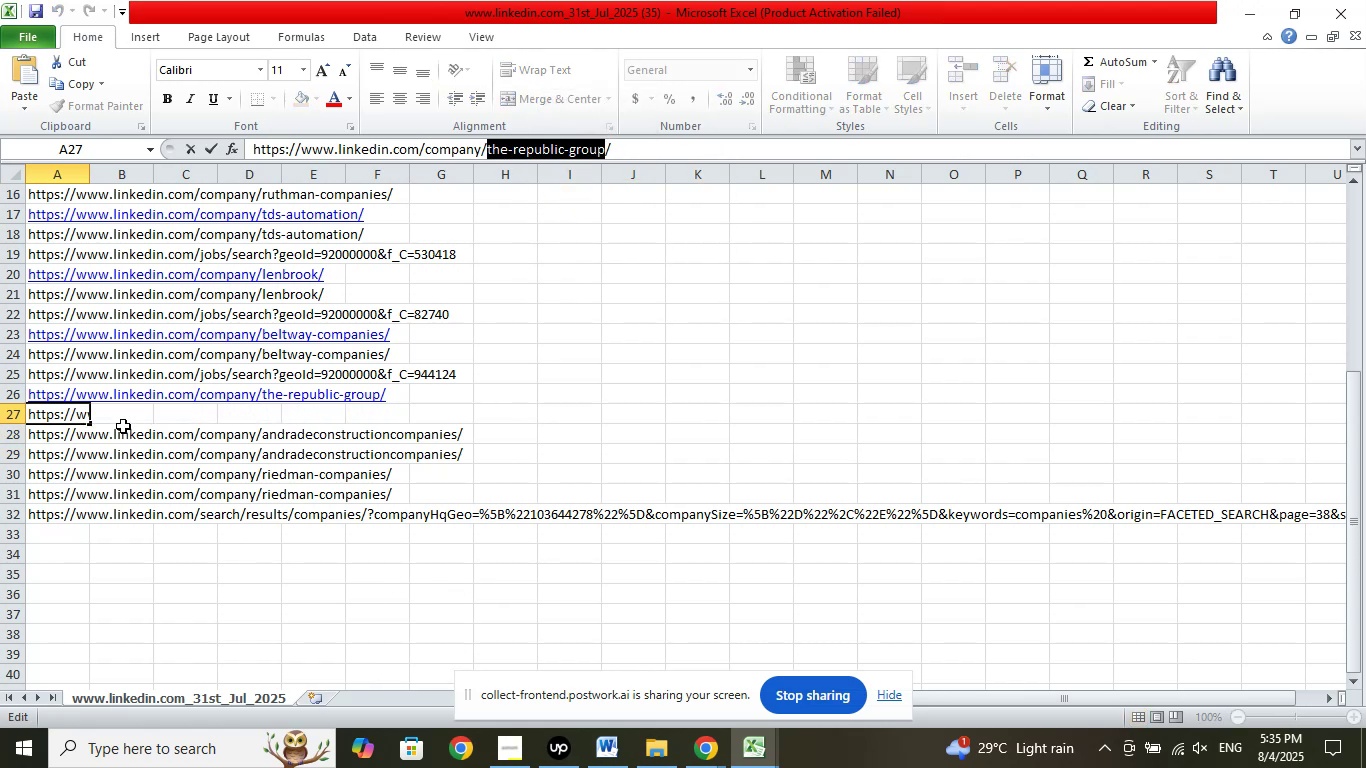 
left_click([64, 433])
 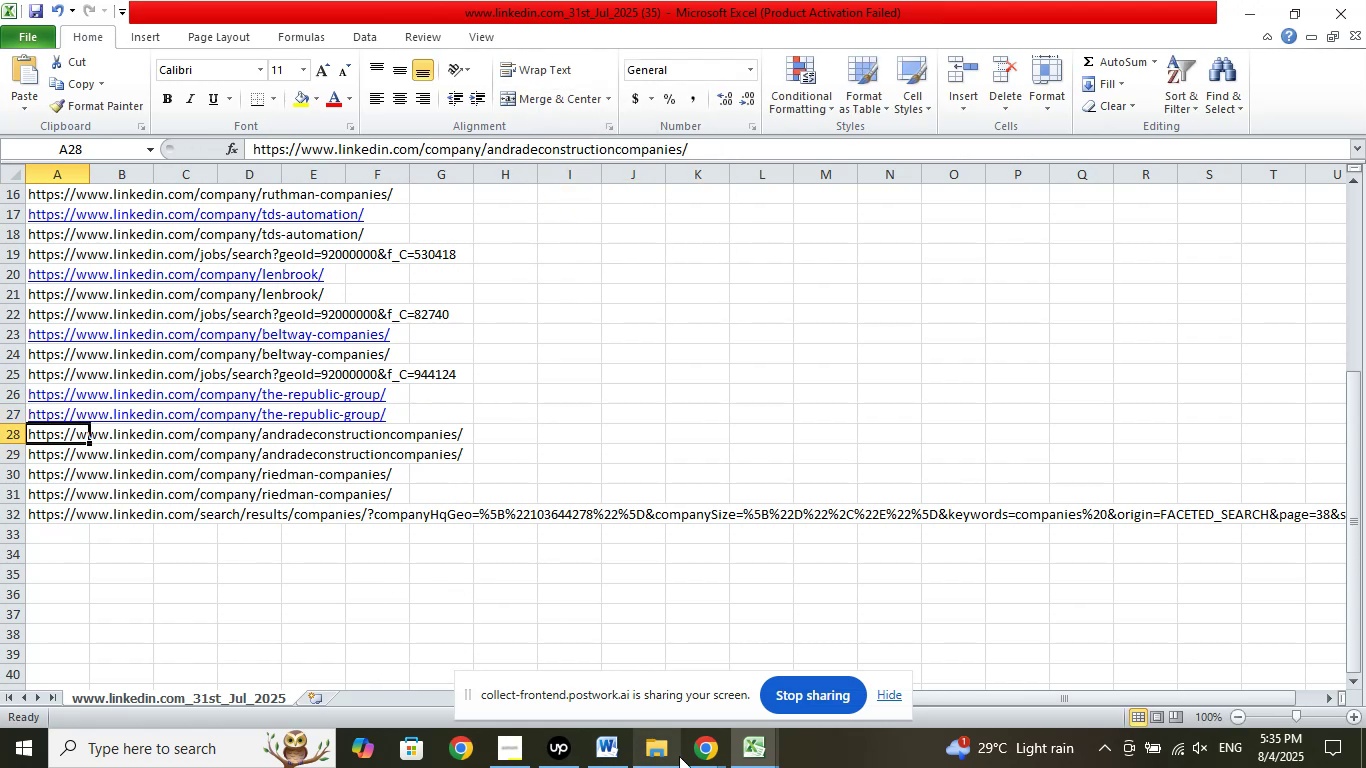 
left_click([716, 744])
 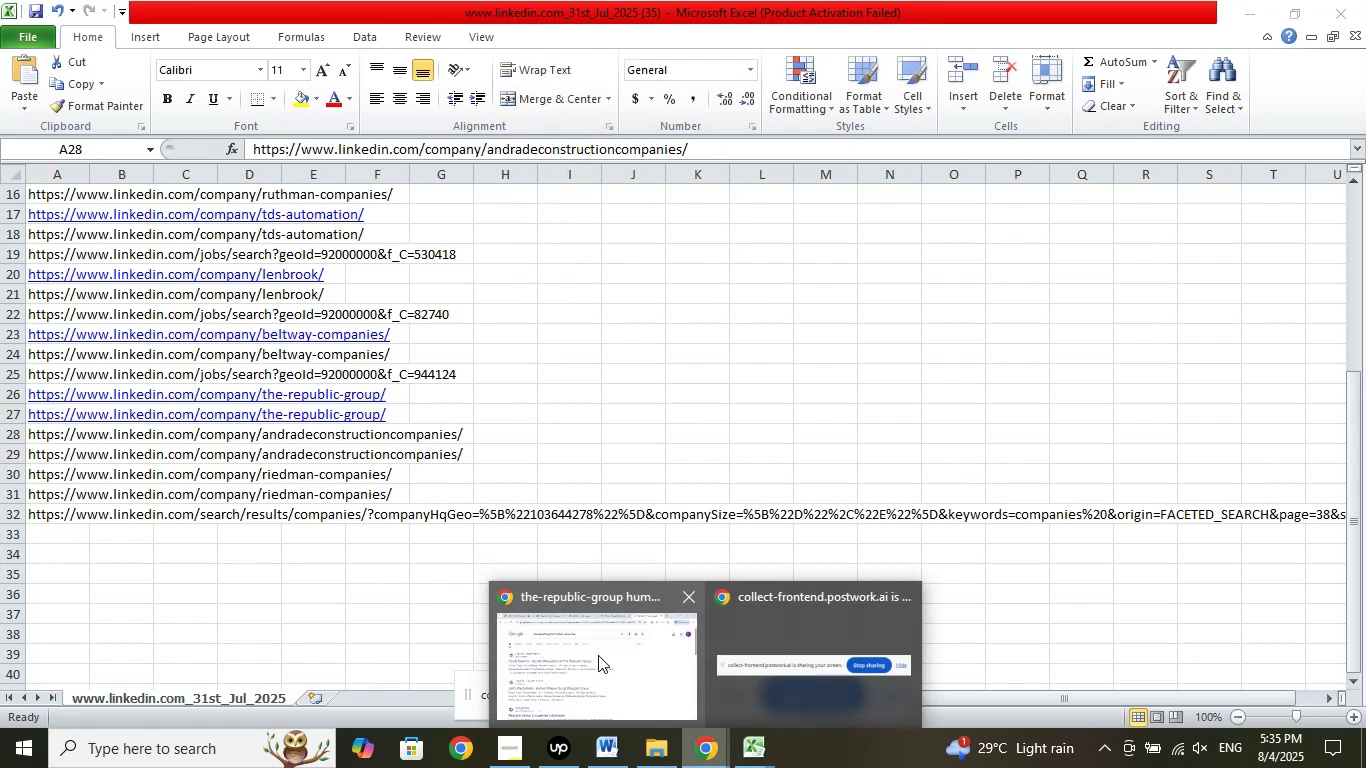 
double_click([598, 655])
 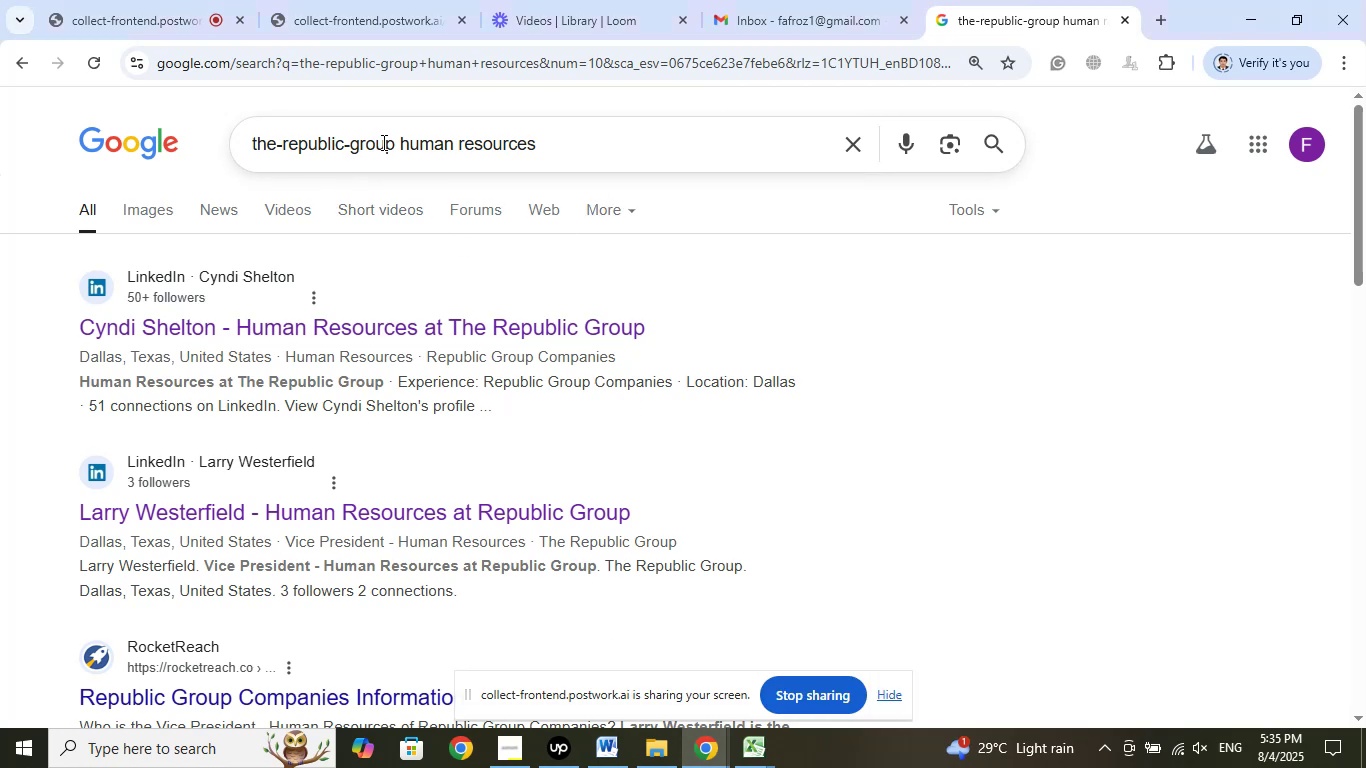 
left_click_drag(start_coordinate=[391, 145], to_coordinate=[218, 148])
 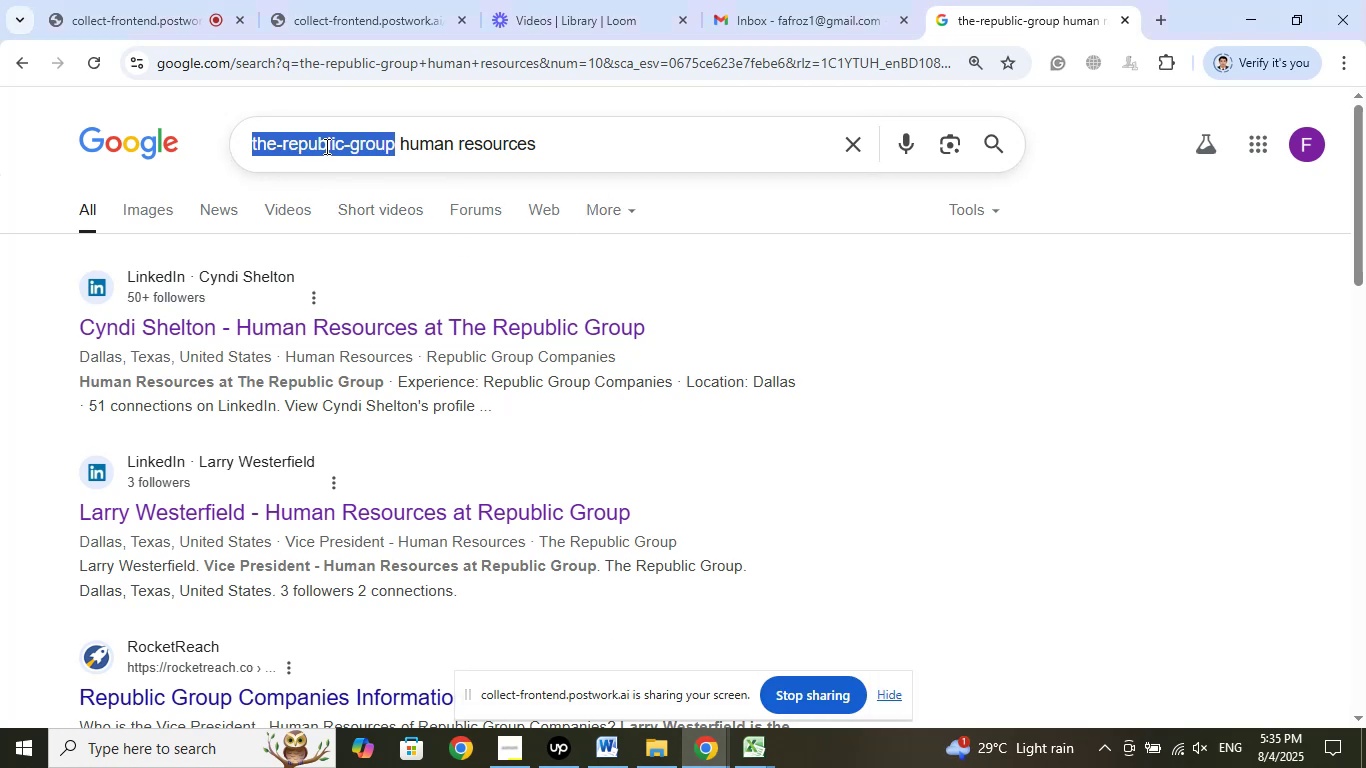 
right_click([326, 145])
 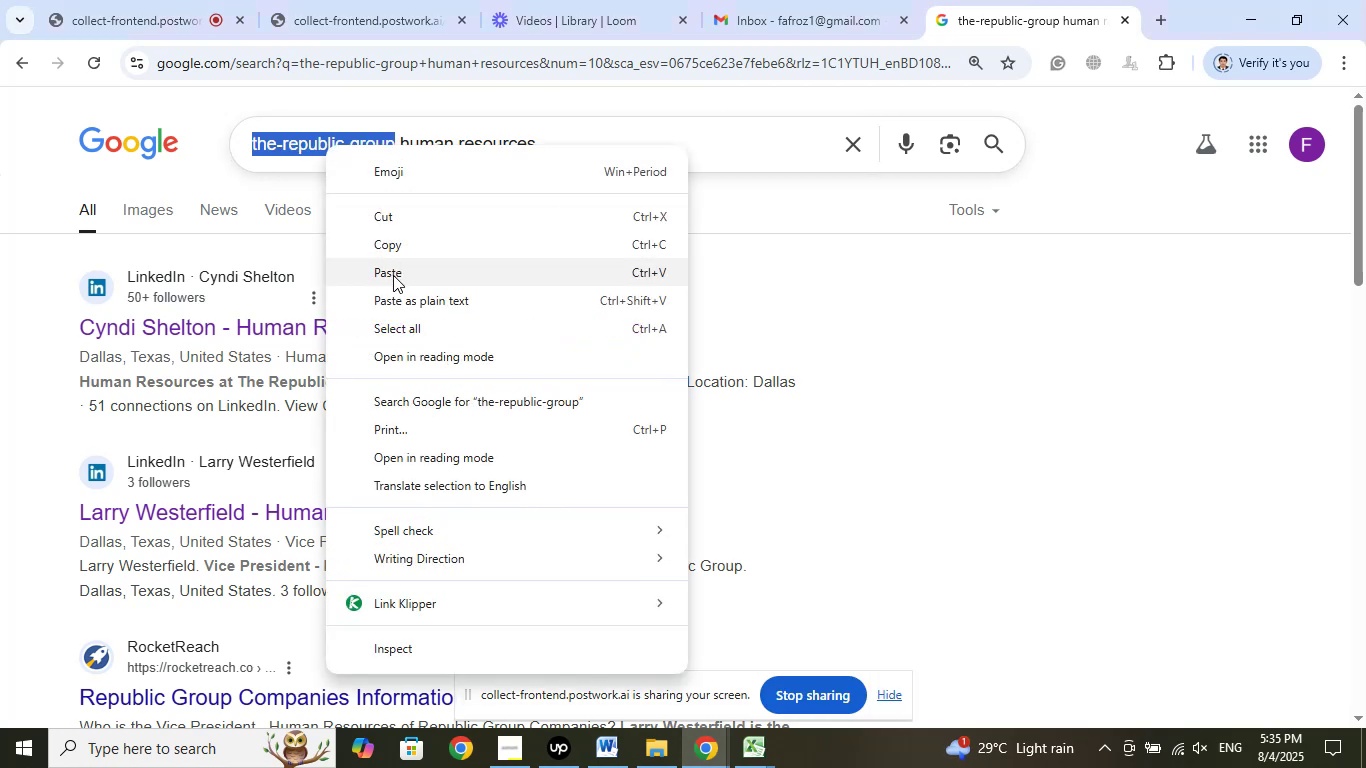 
left_click([393, 276])
 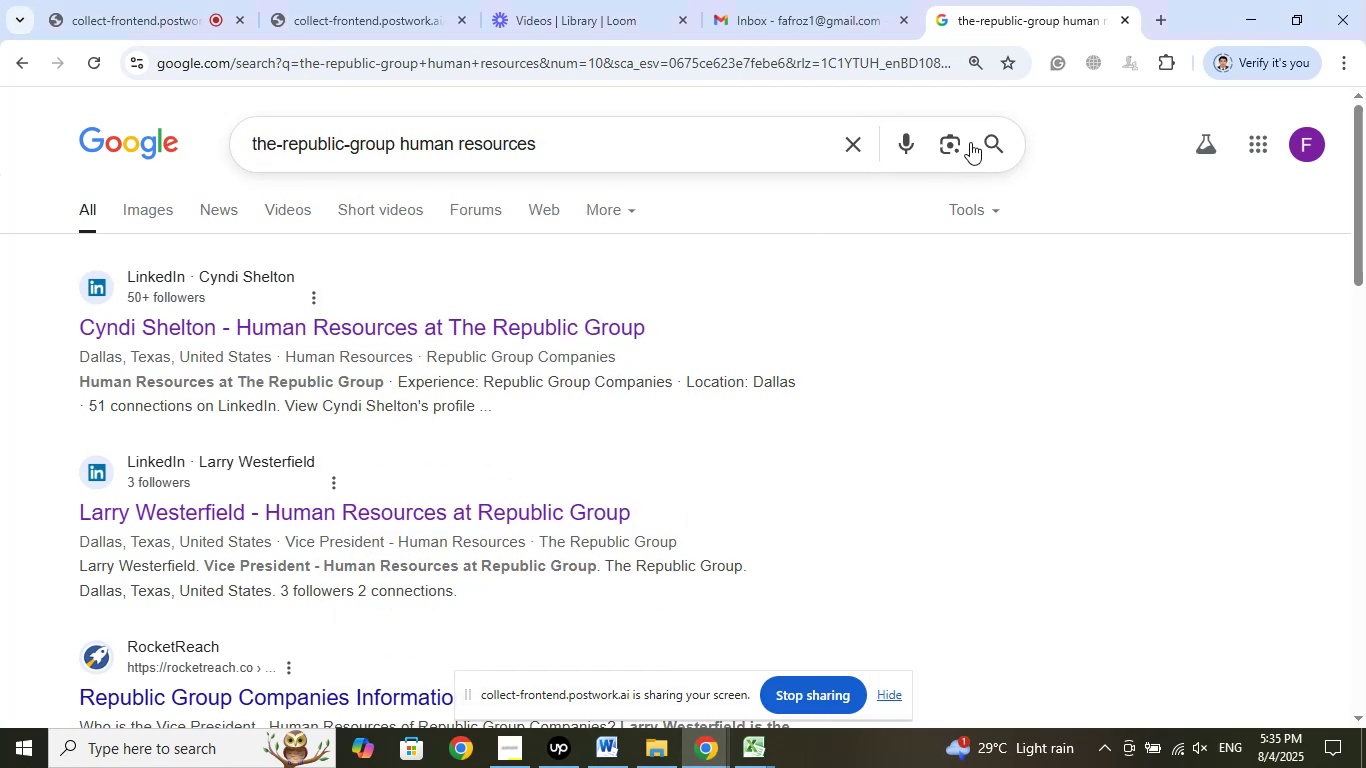 
left_click([985, 137])
 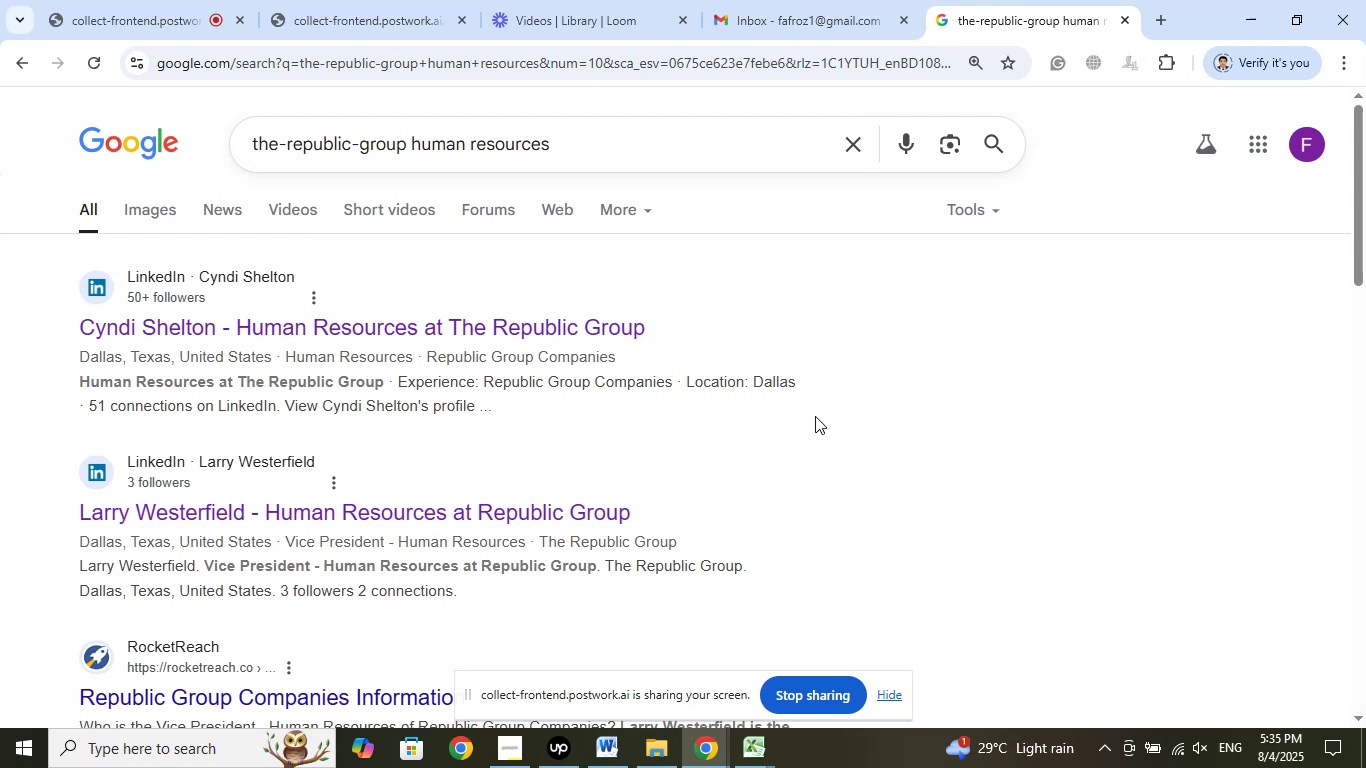 
wait(5.96)
 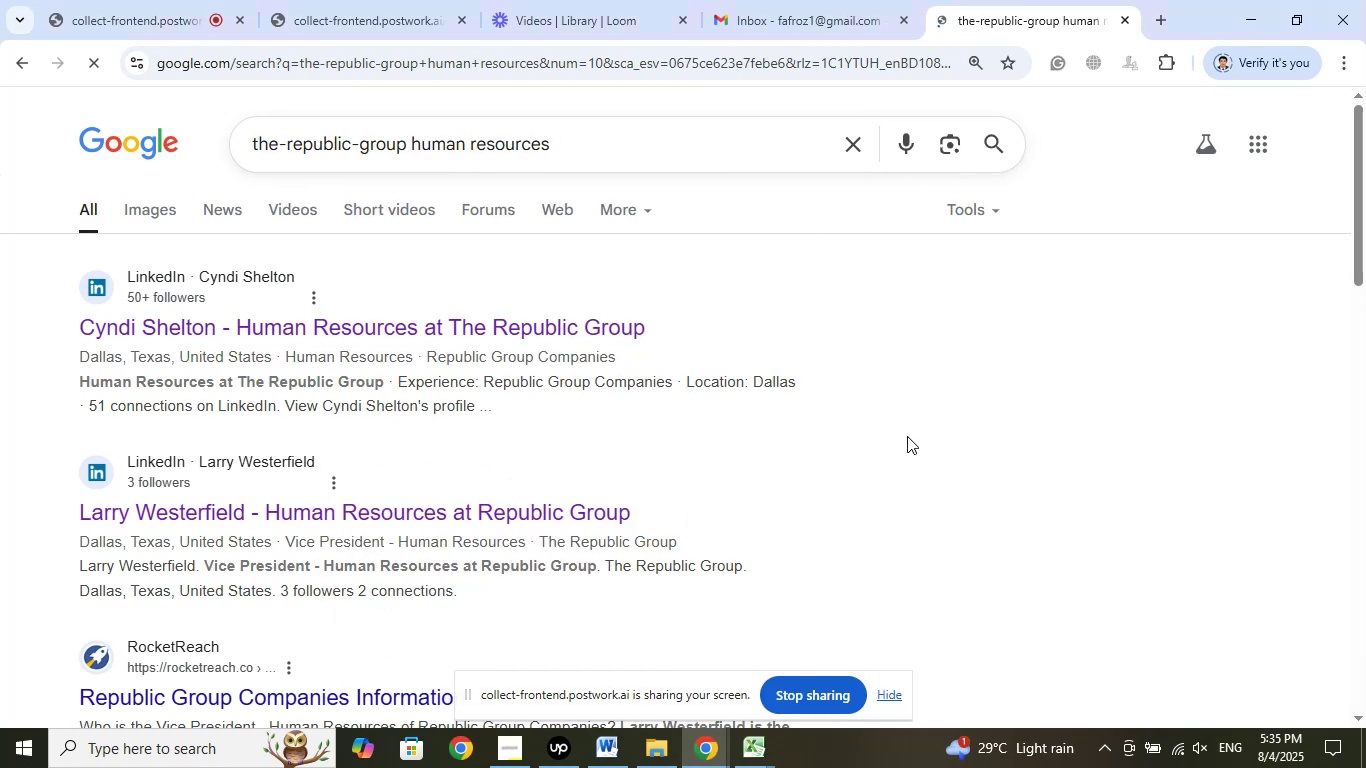 
right_click([204, 330])
 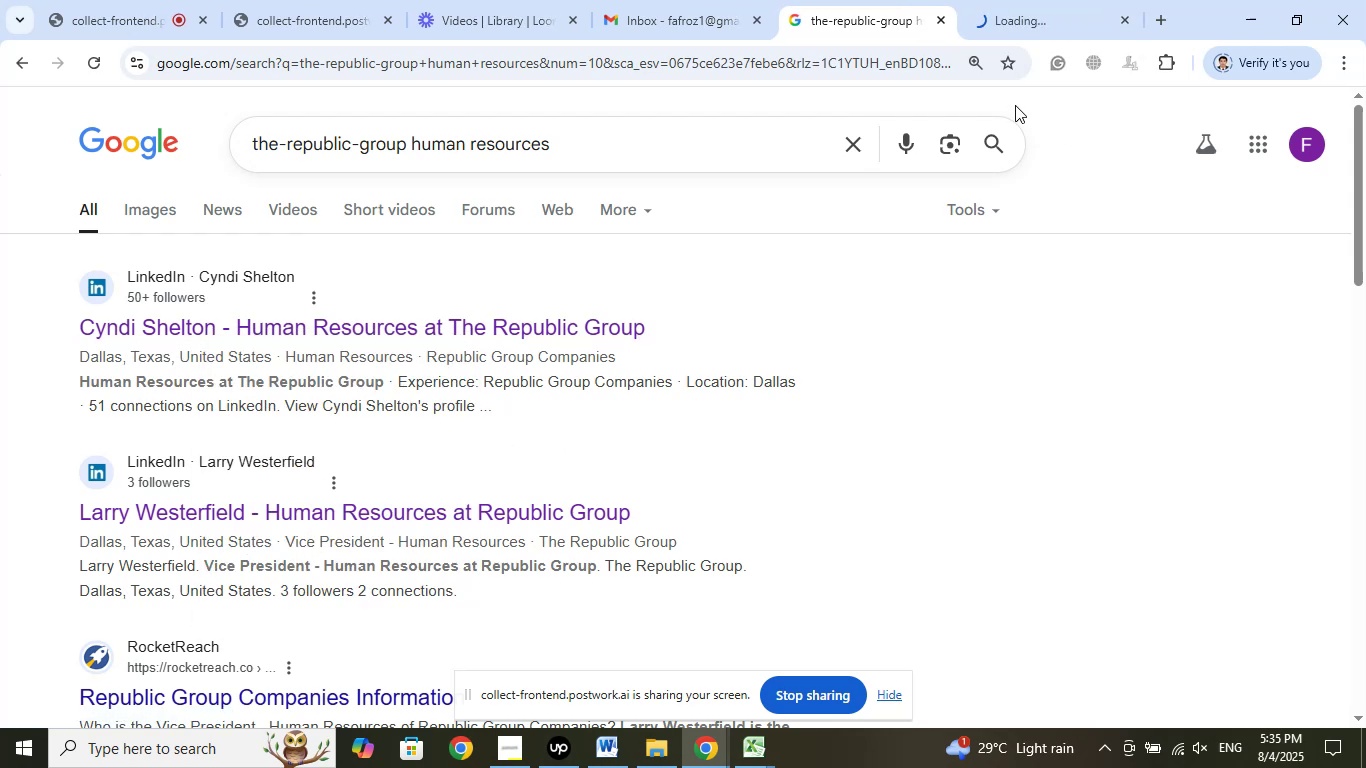 
left_click([1017, 19])
 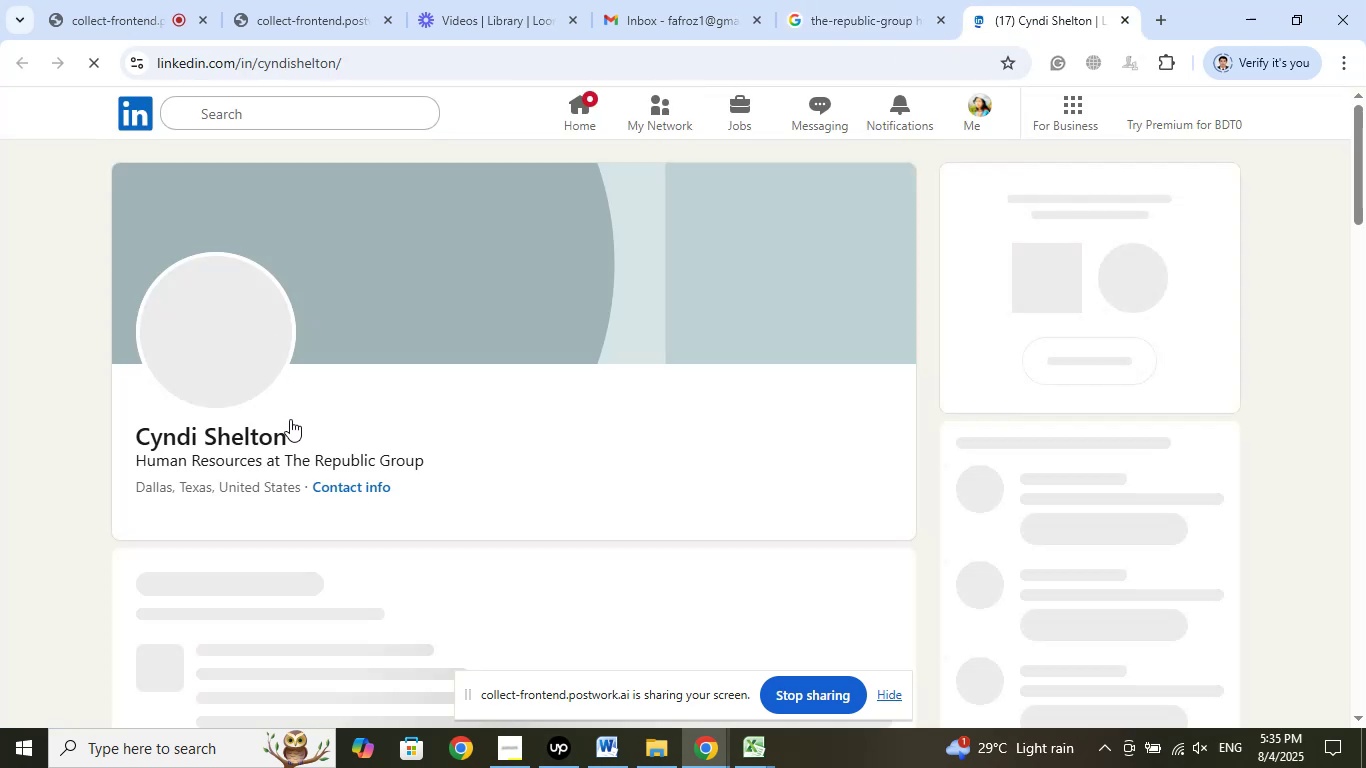 
wait(6.14)
 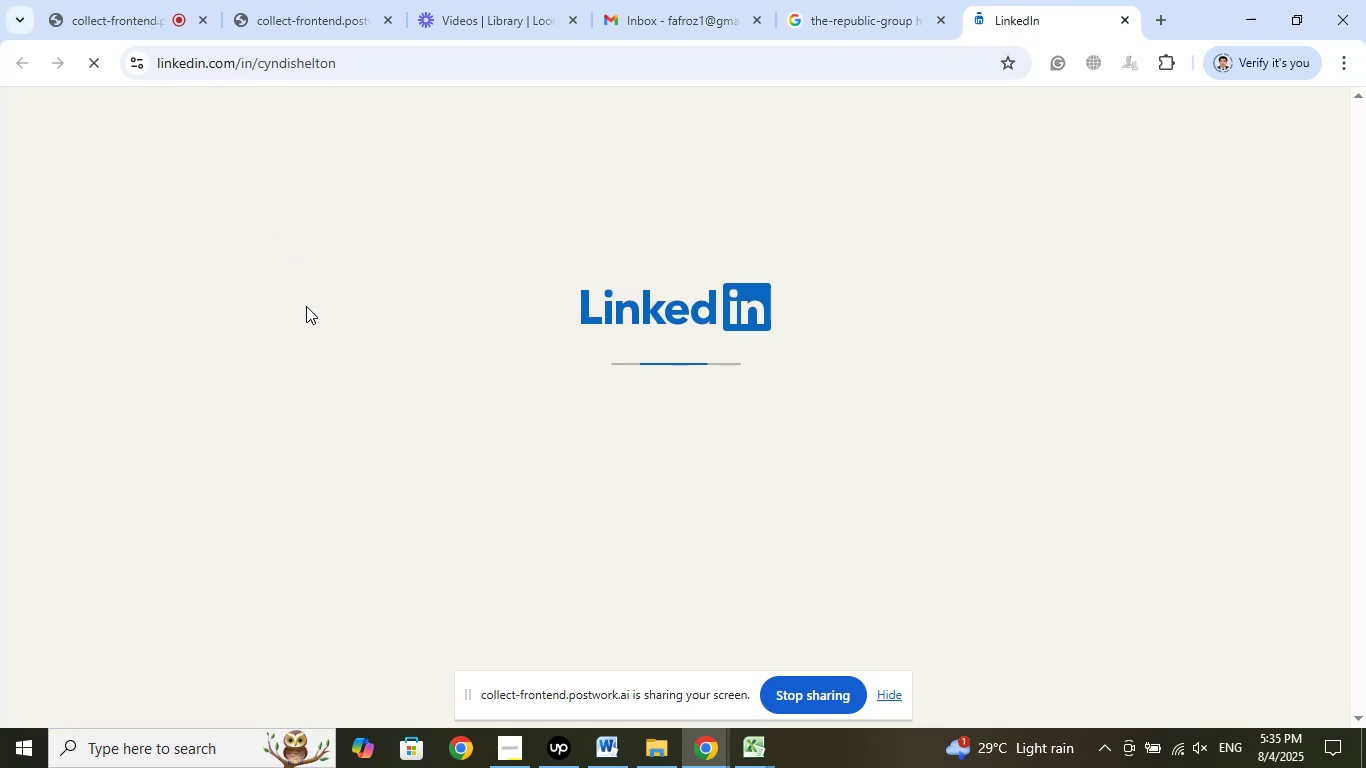 
left_click_drag(start_coordinate=[120, 443], to_coordinate=[314, 443])
 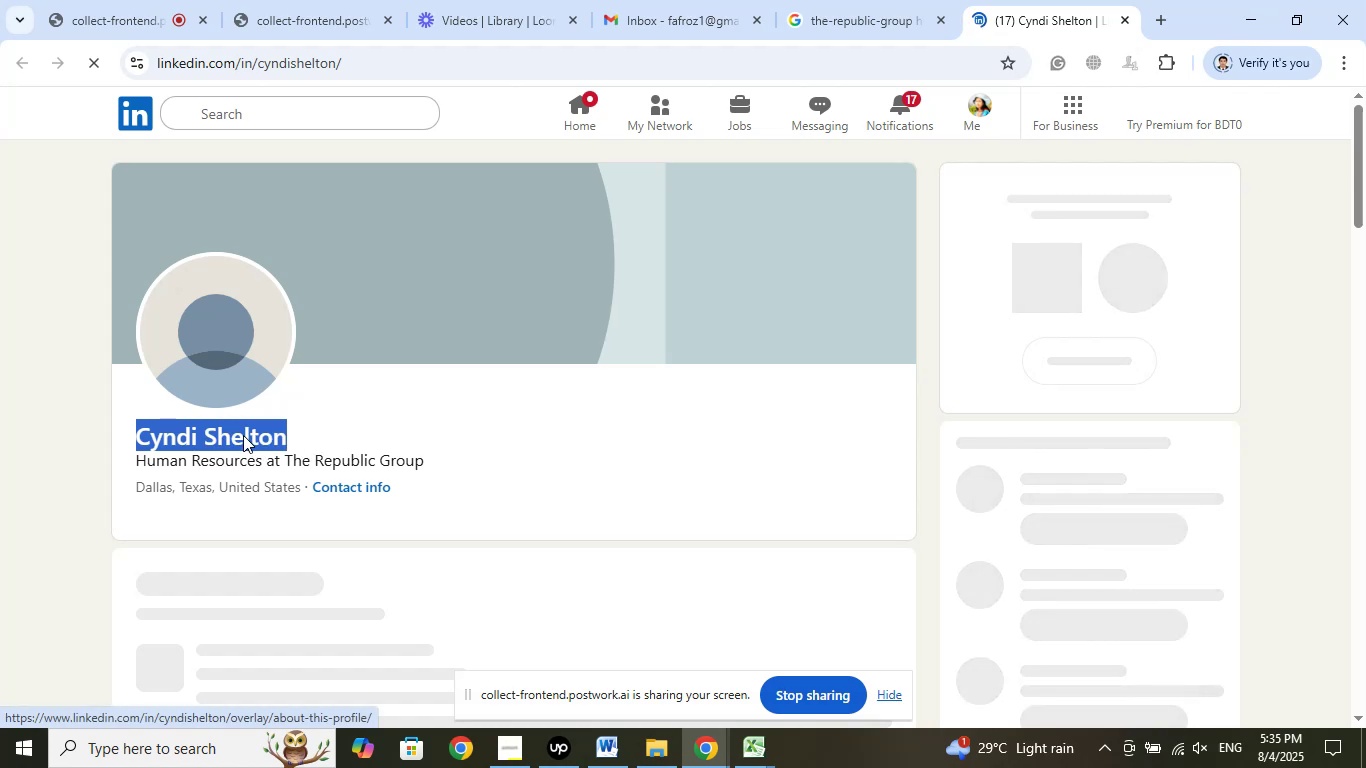 
right_click([243, 435])
 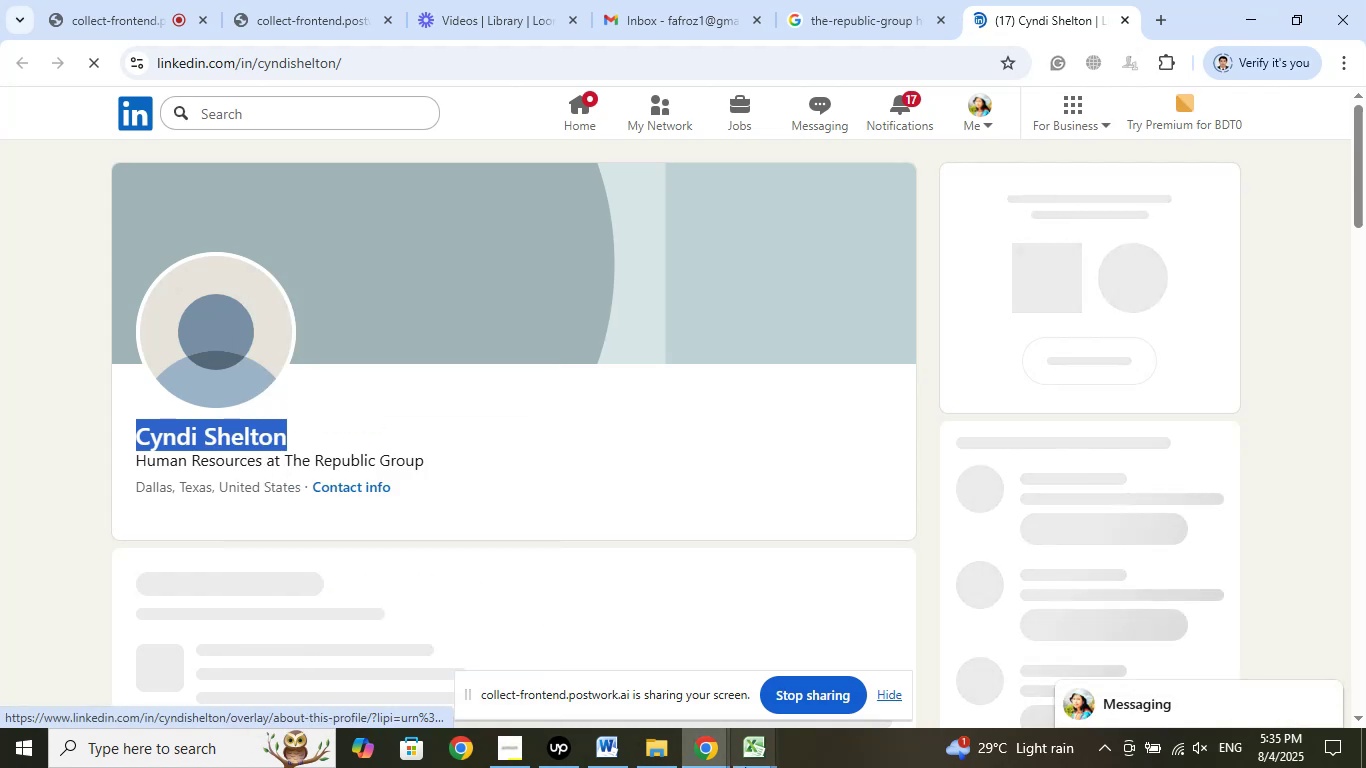 
left_click([753, 755])
 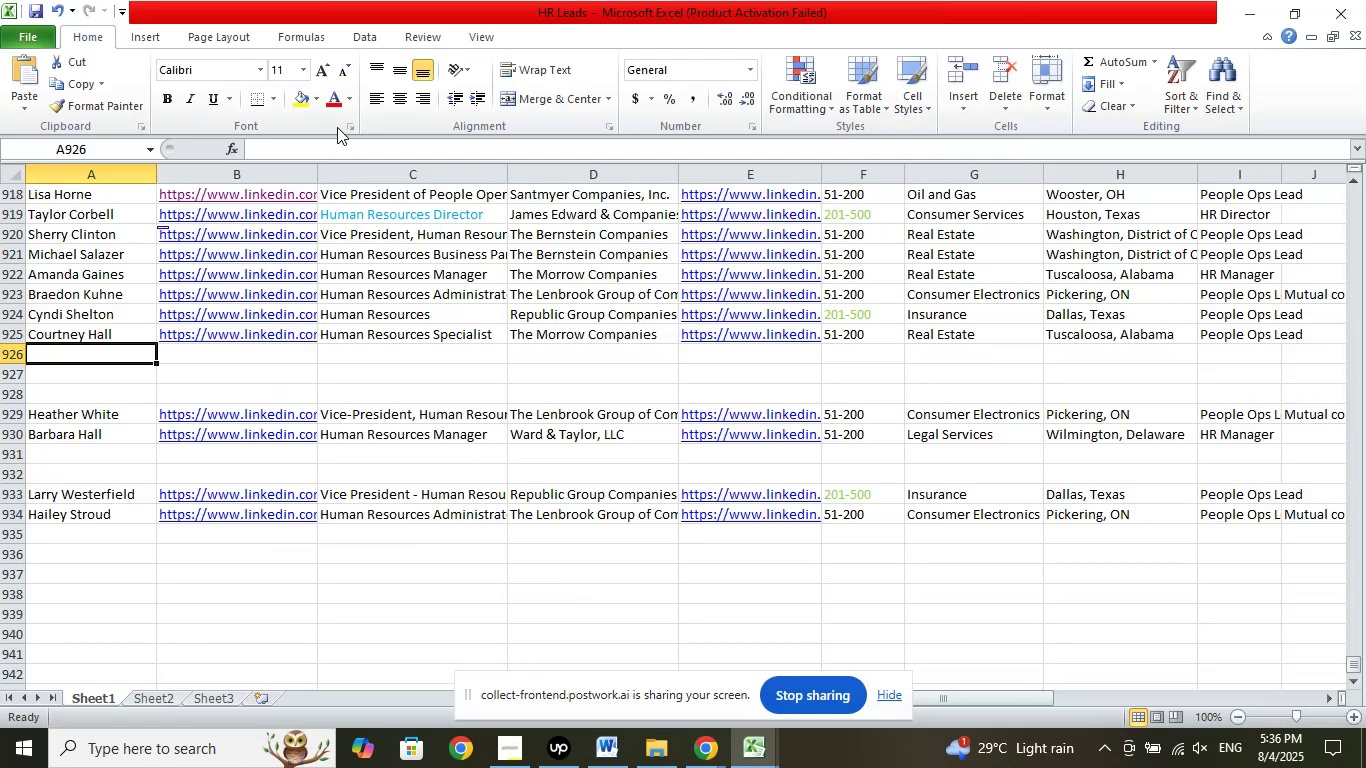 
left_click([346, 139])
 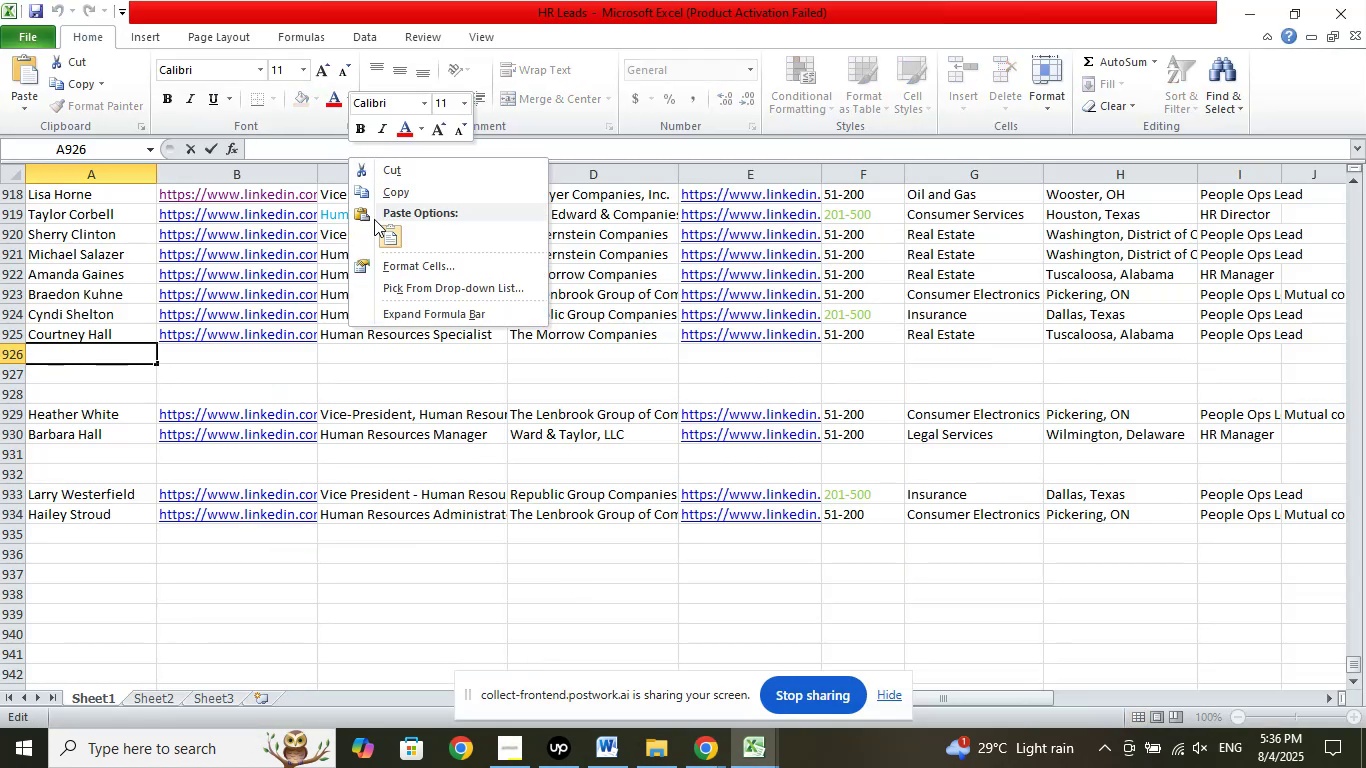 
left_click([391, 233])
 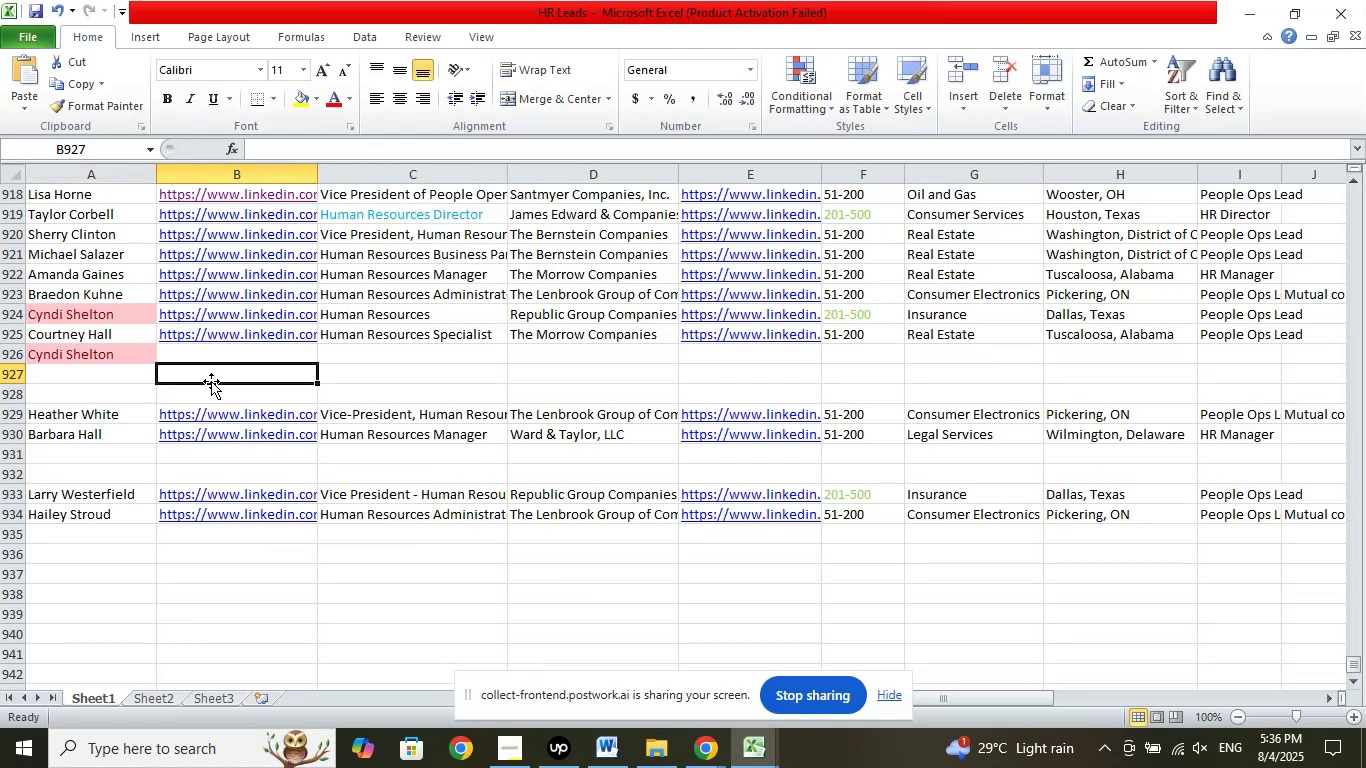 
key(Control+Z)
 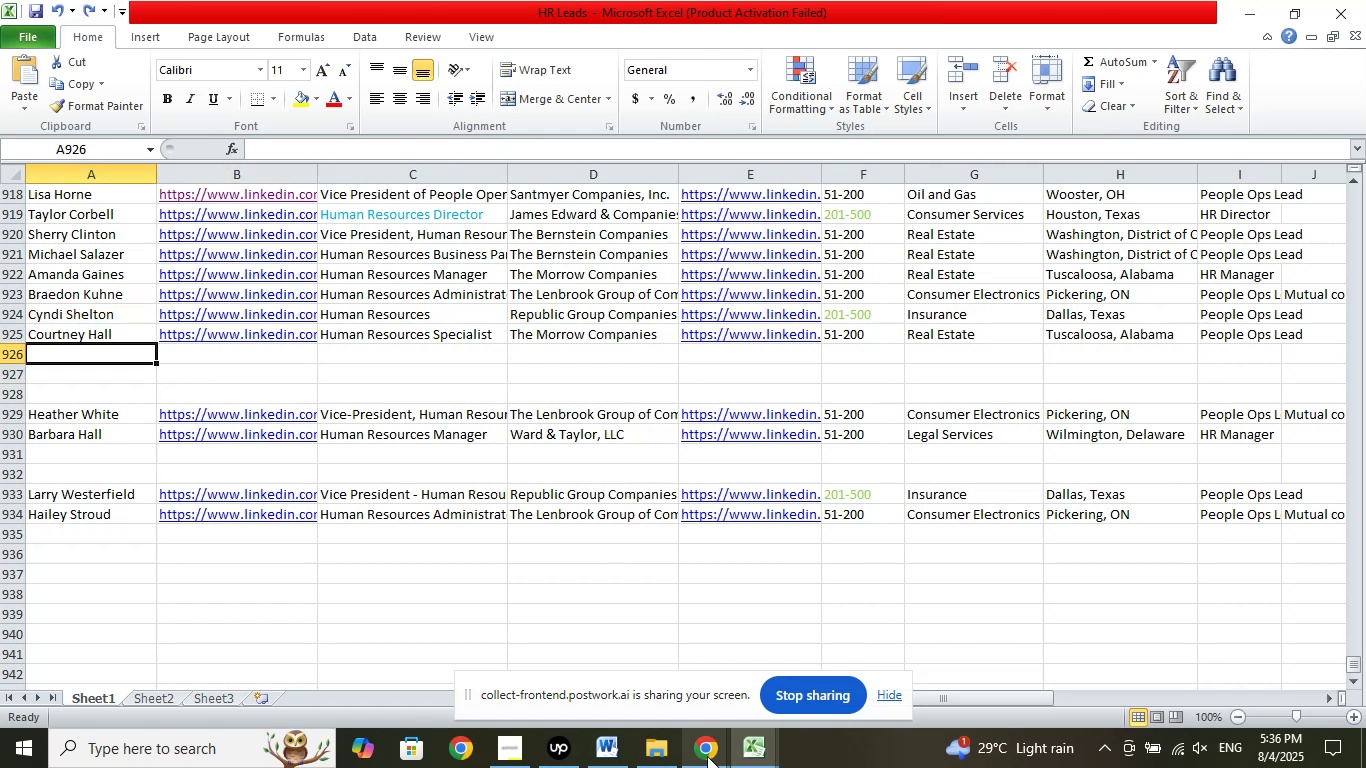 
double_click([605, 690])
 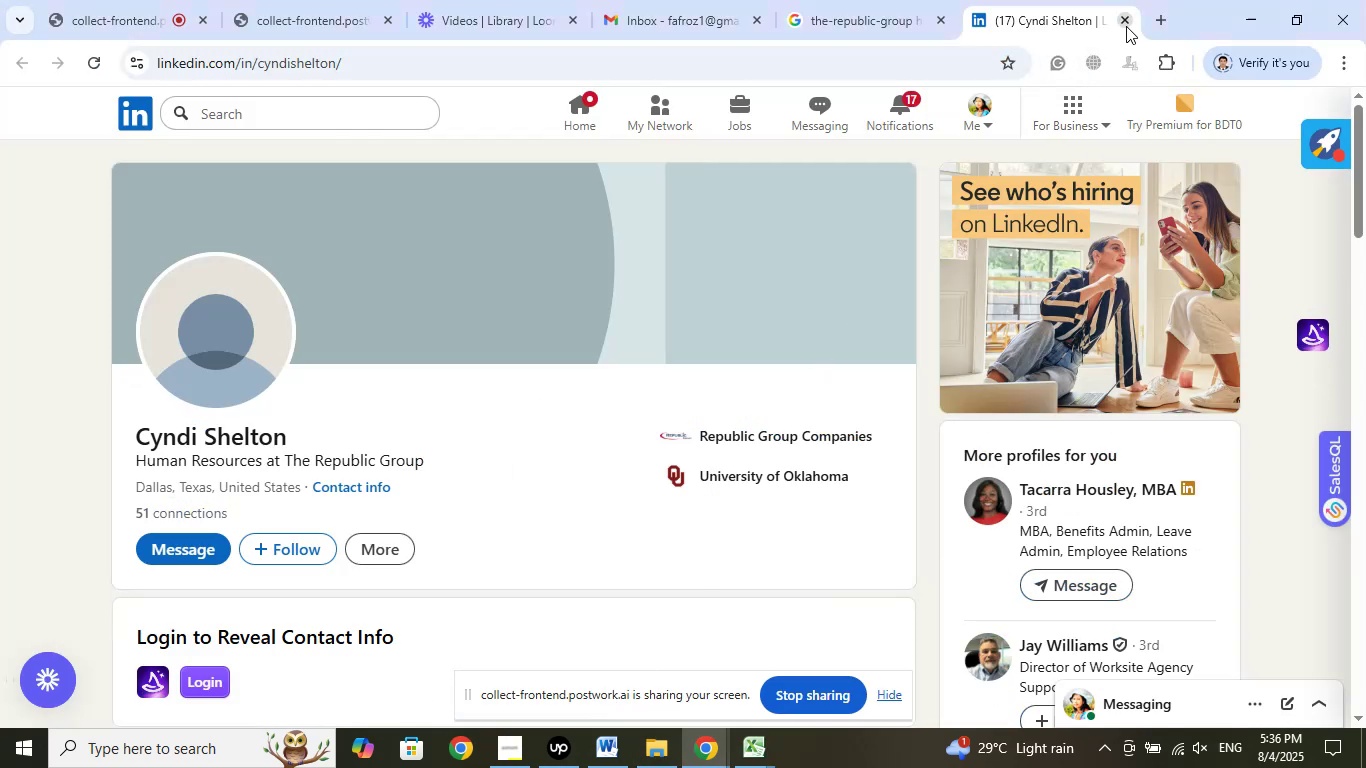 
left_click([1135, 23])
 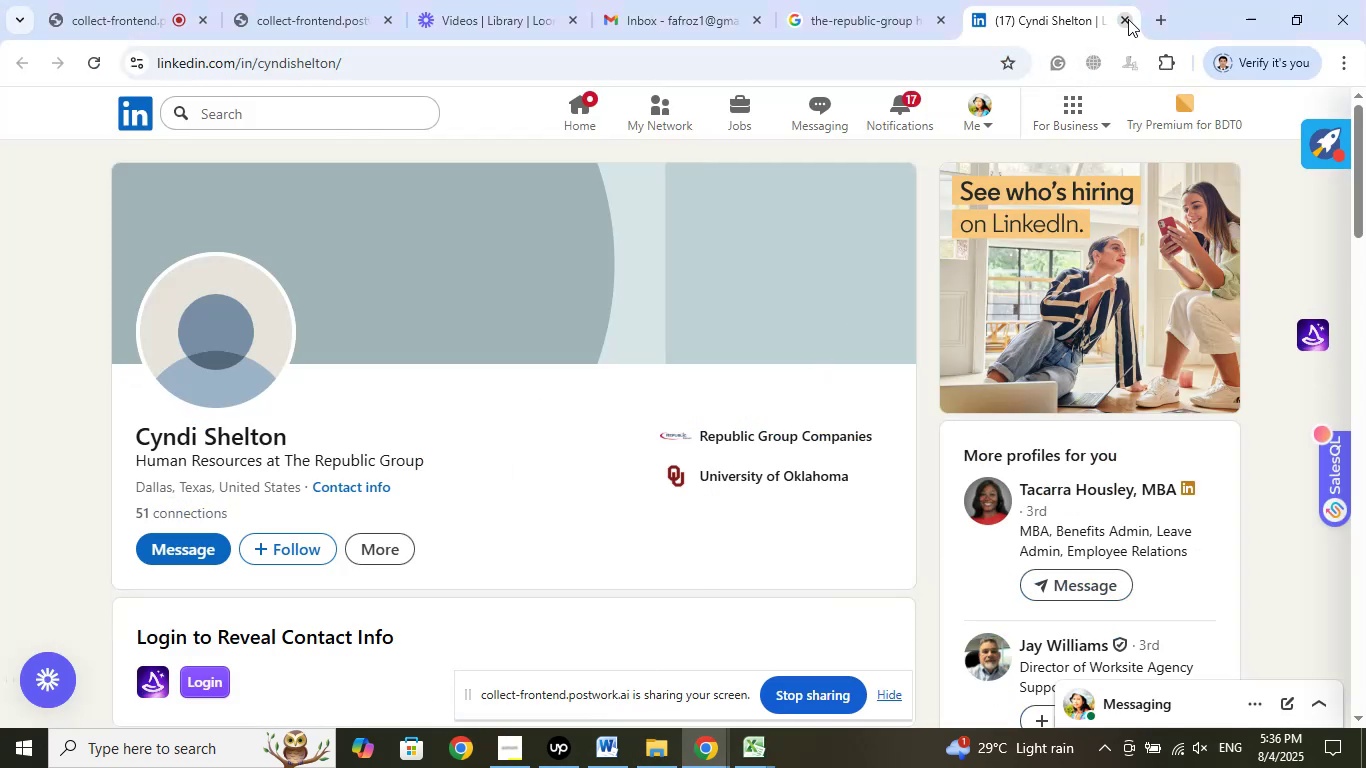 
left_click([1128, 19])
 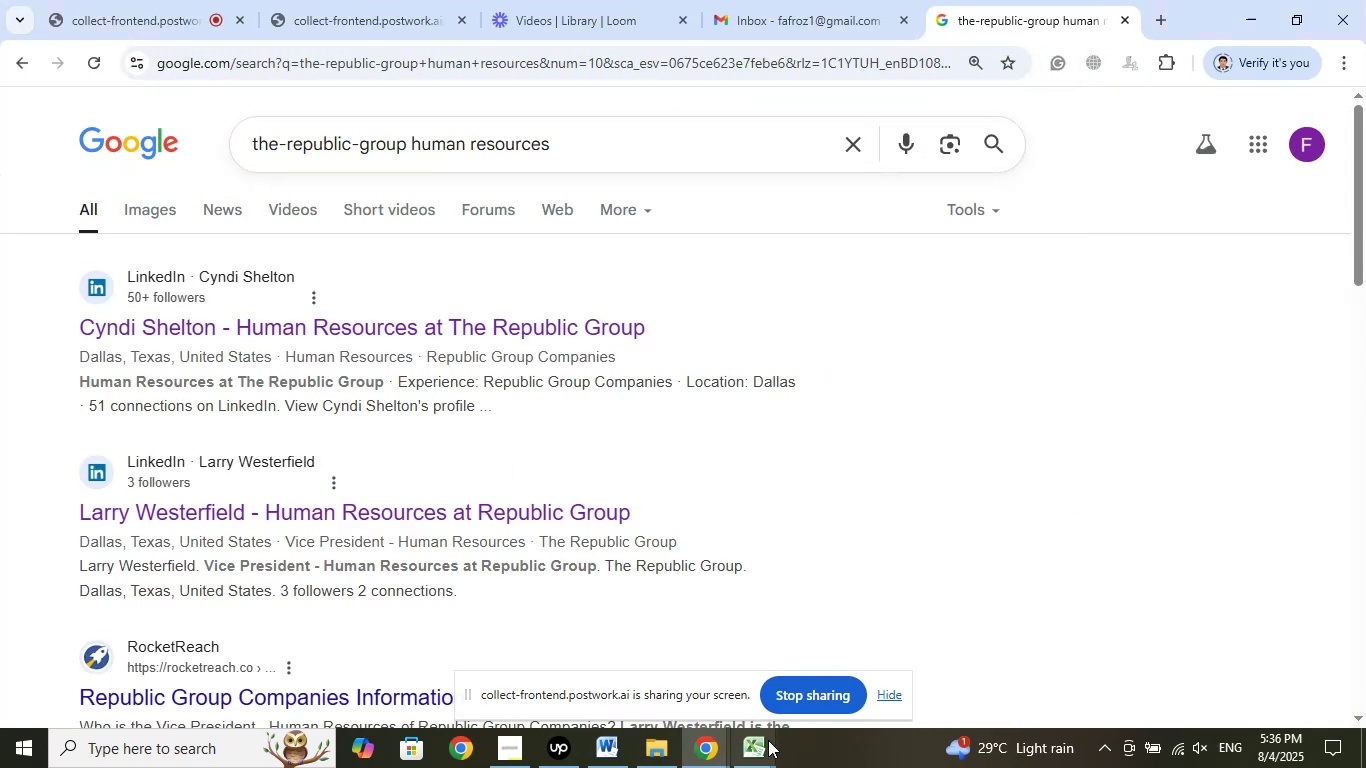 
left_click([755, 753])
 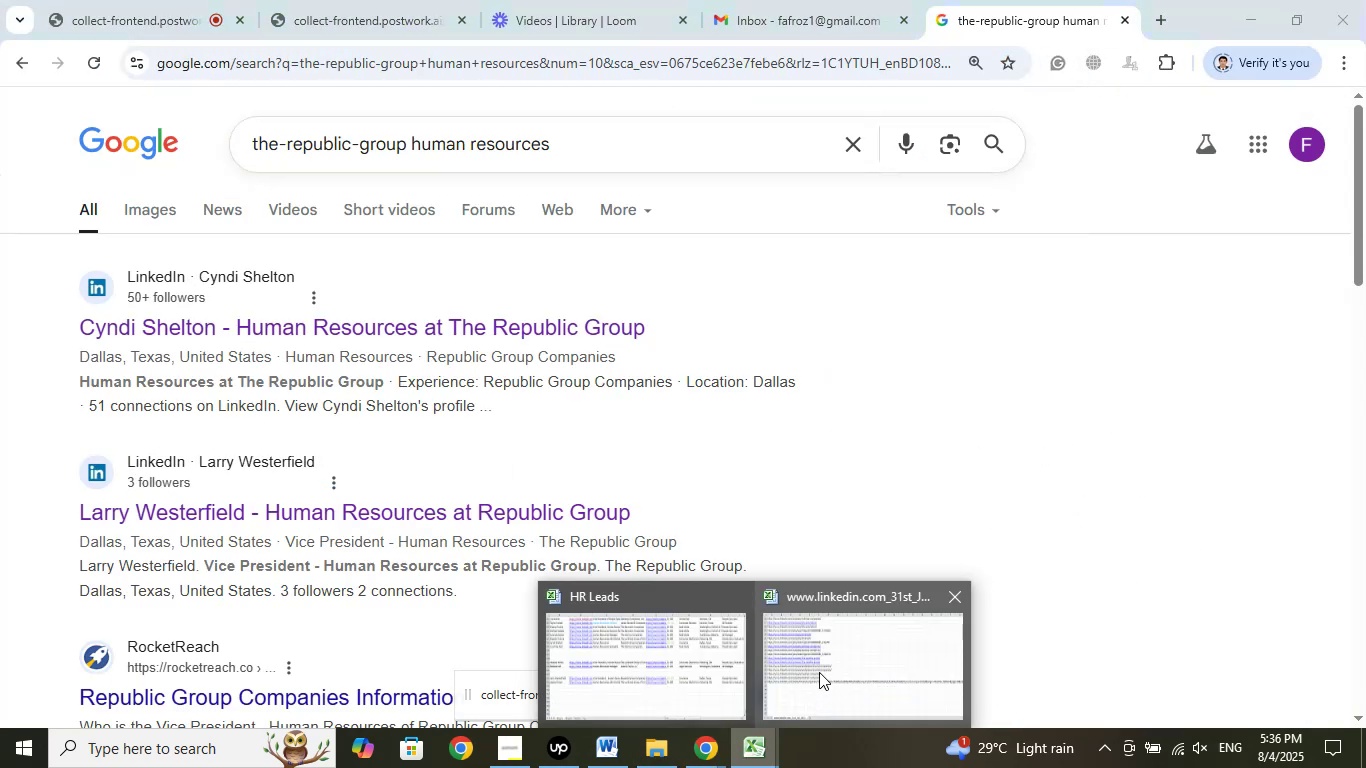 
left_click([819, 672])
 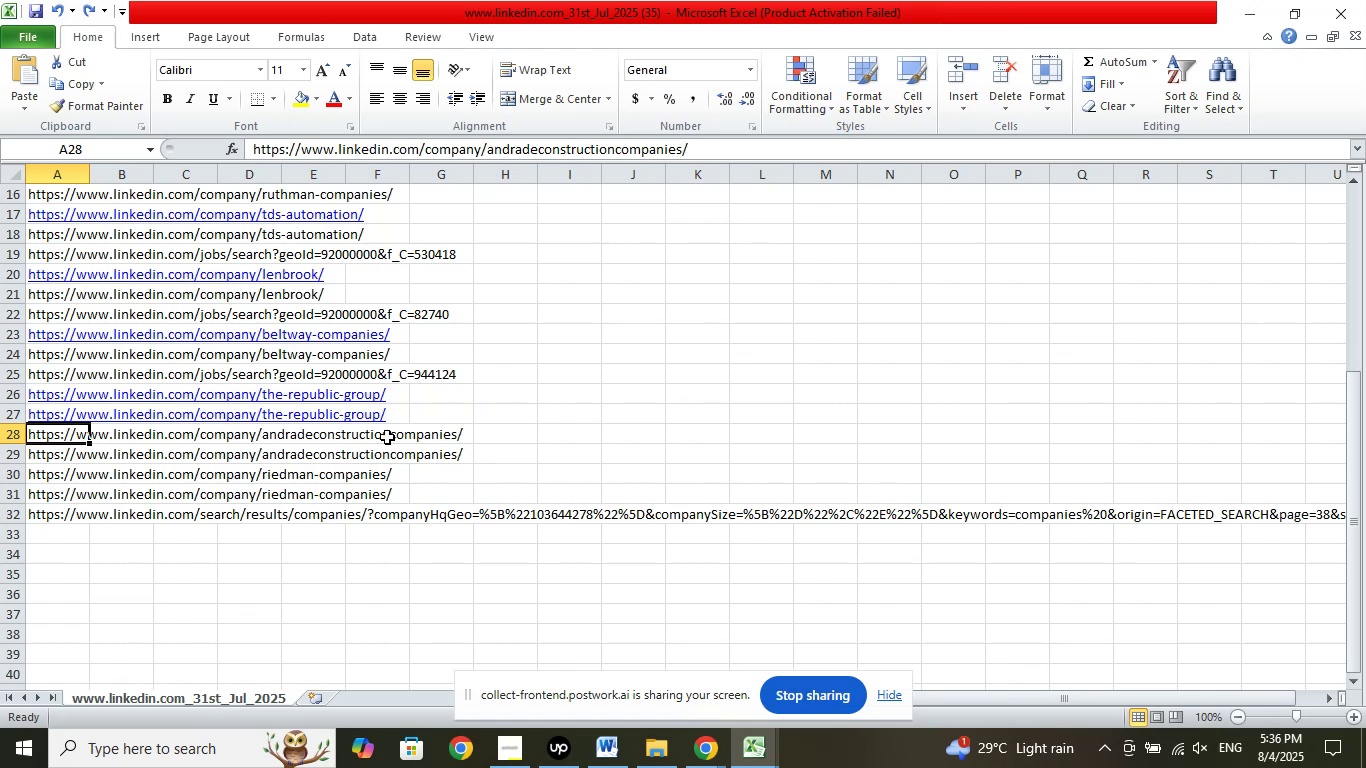 
scroll: coordinate [605, 508], scroll_direction: down, amount: 1.0
 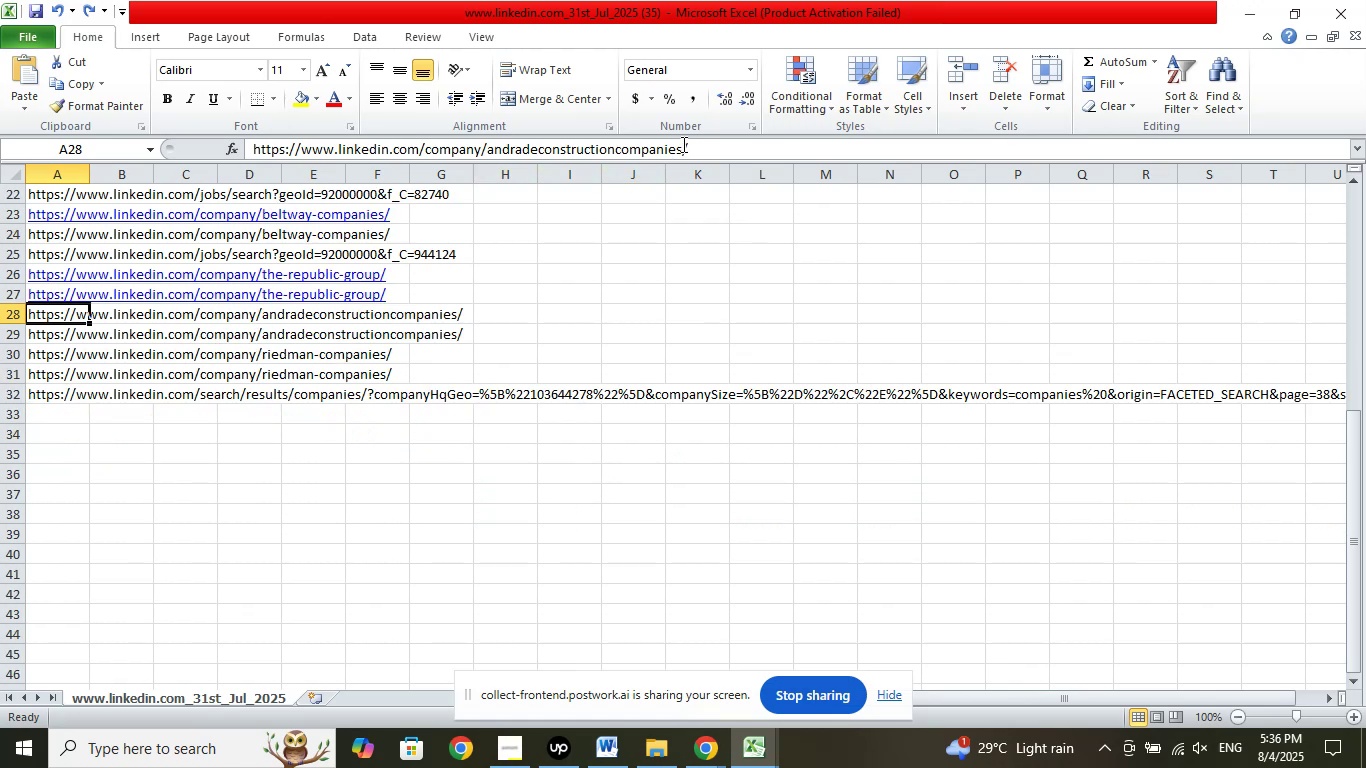 
wait(7.46)
 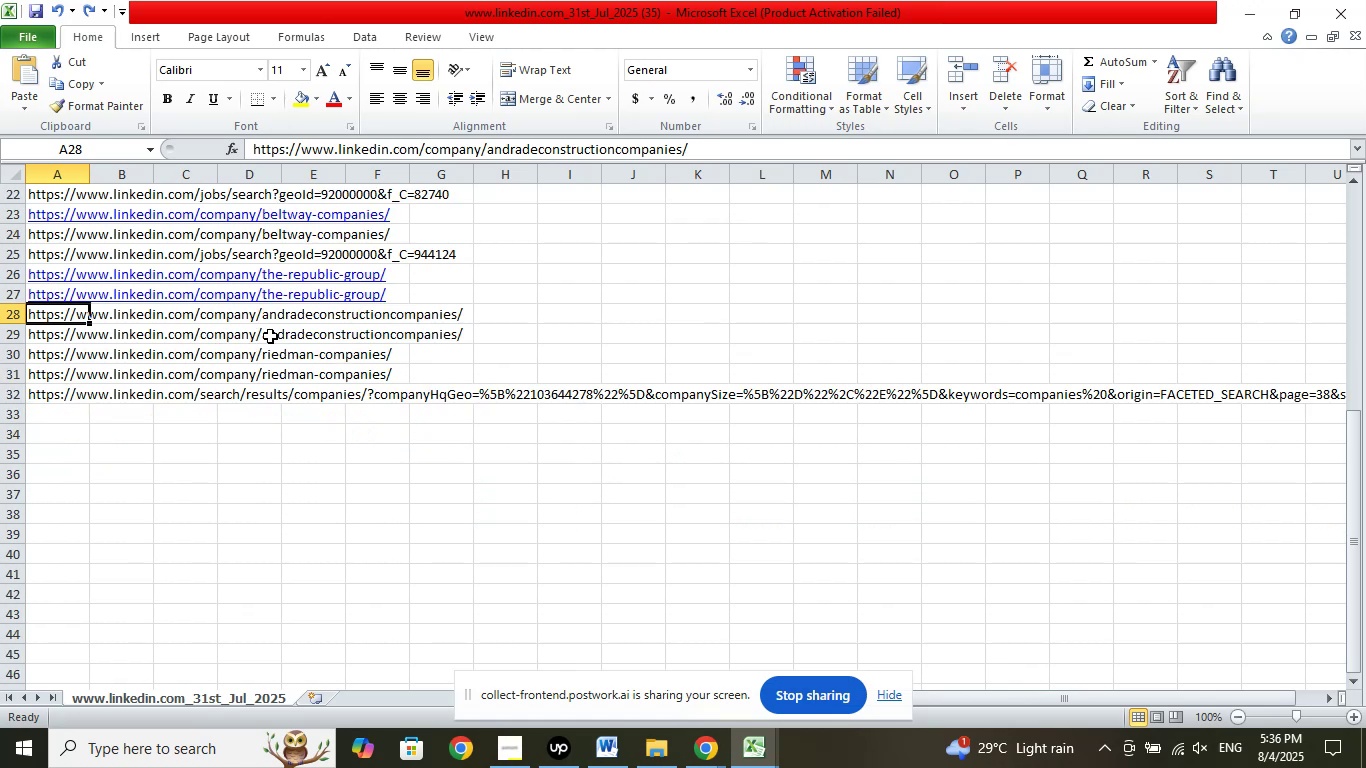 
left_click_drag(start_coordinate=[681, 148], to_coordinate=[486, 149])
 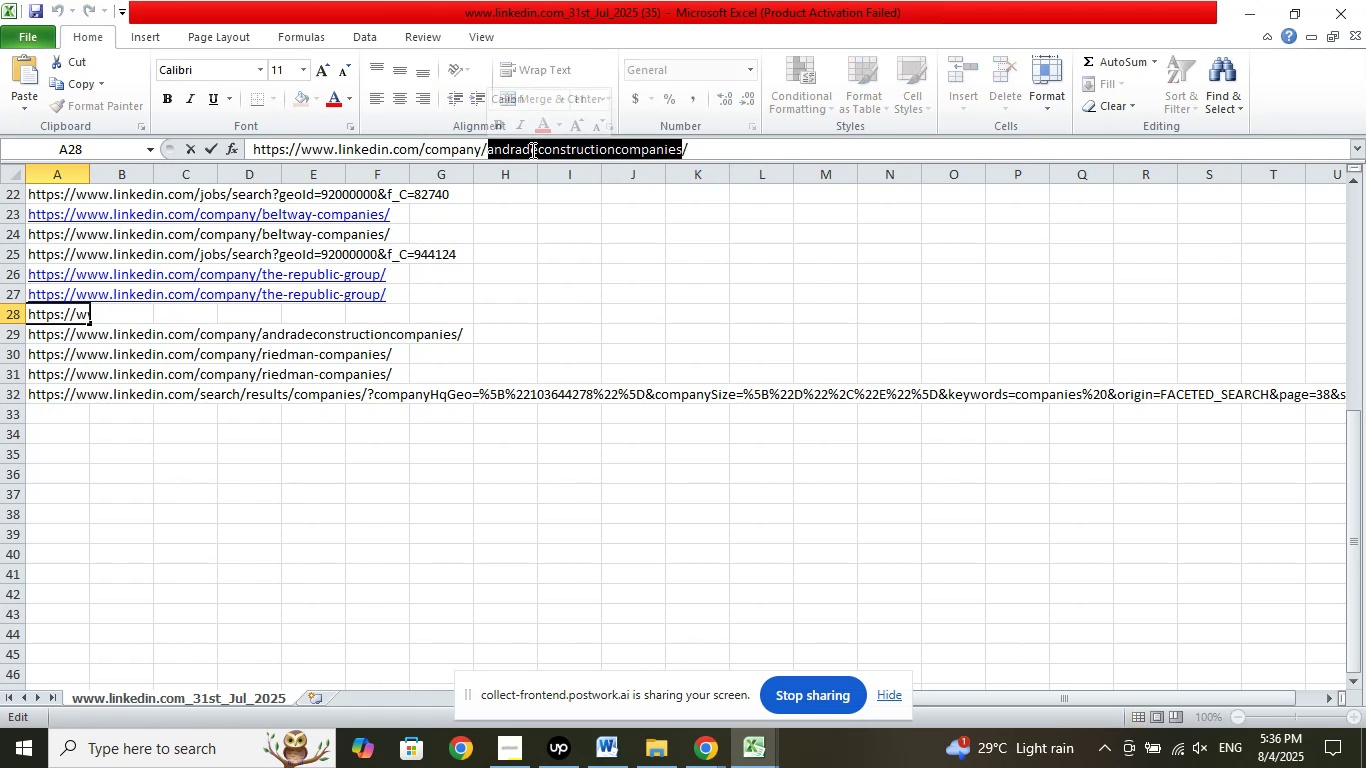 
right_click([531, 150])
 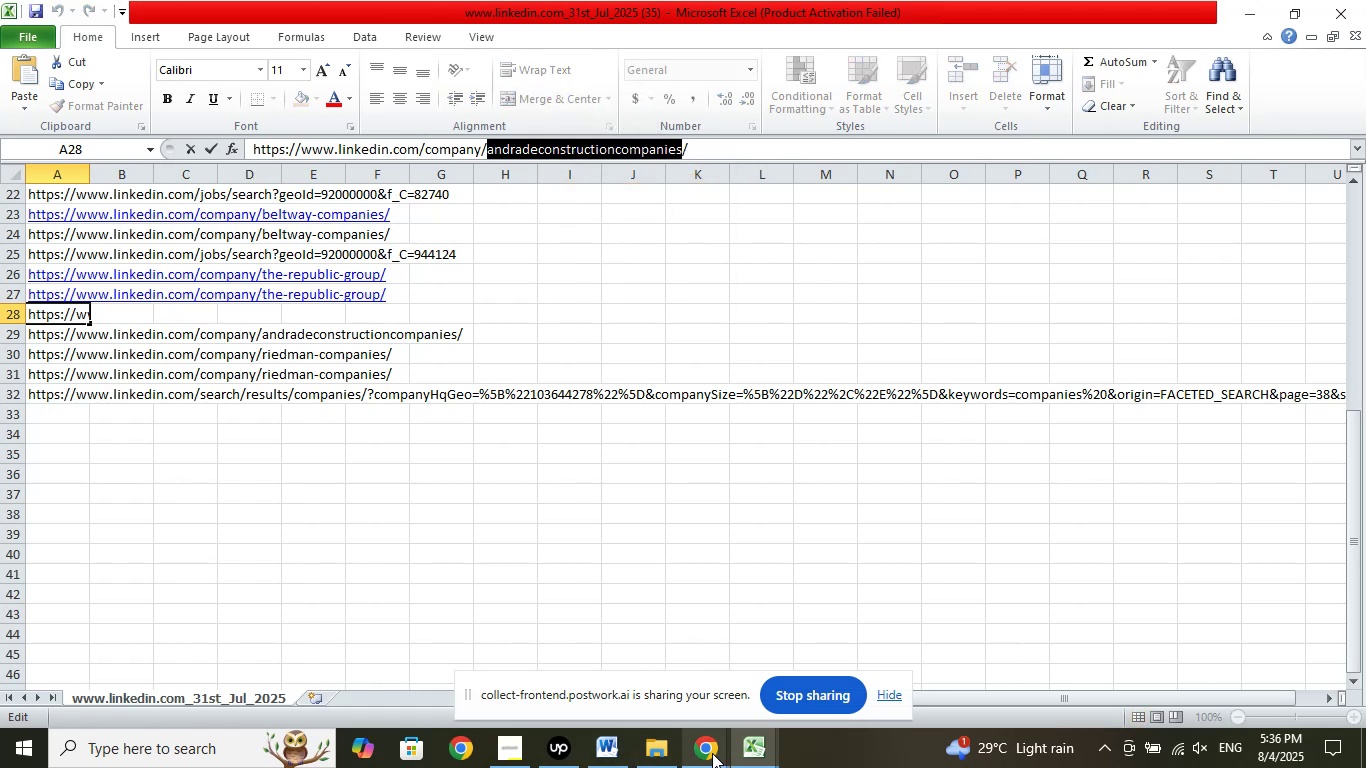 
double_click([618, 667])
 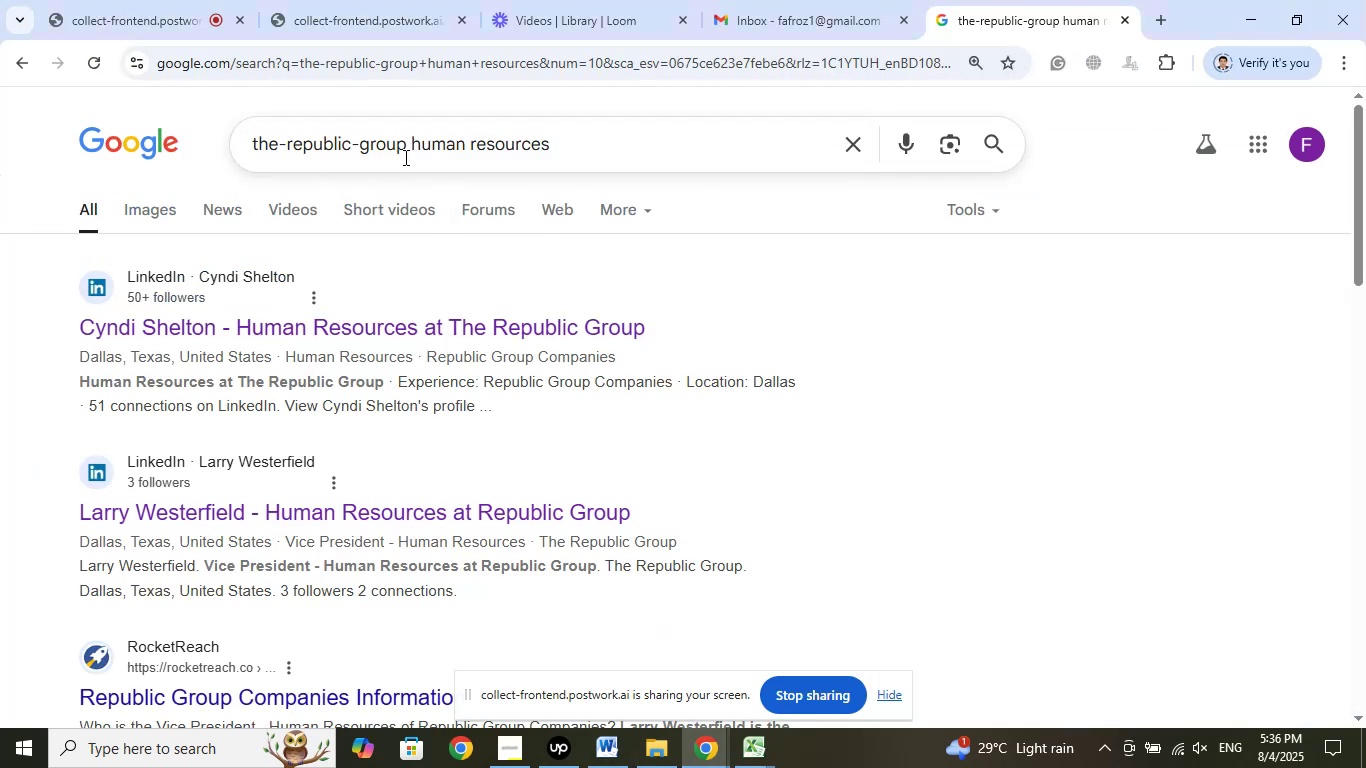 
left_click_drag(start_coordinate=[403, 148], to_coordinate=[241, 146])
 